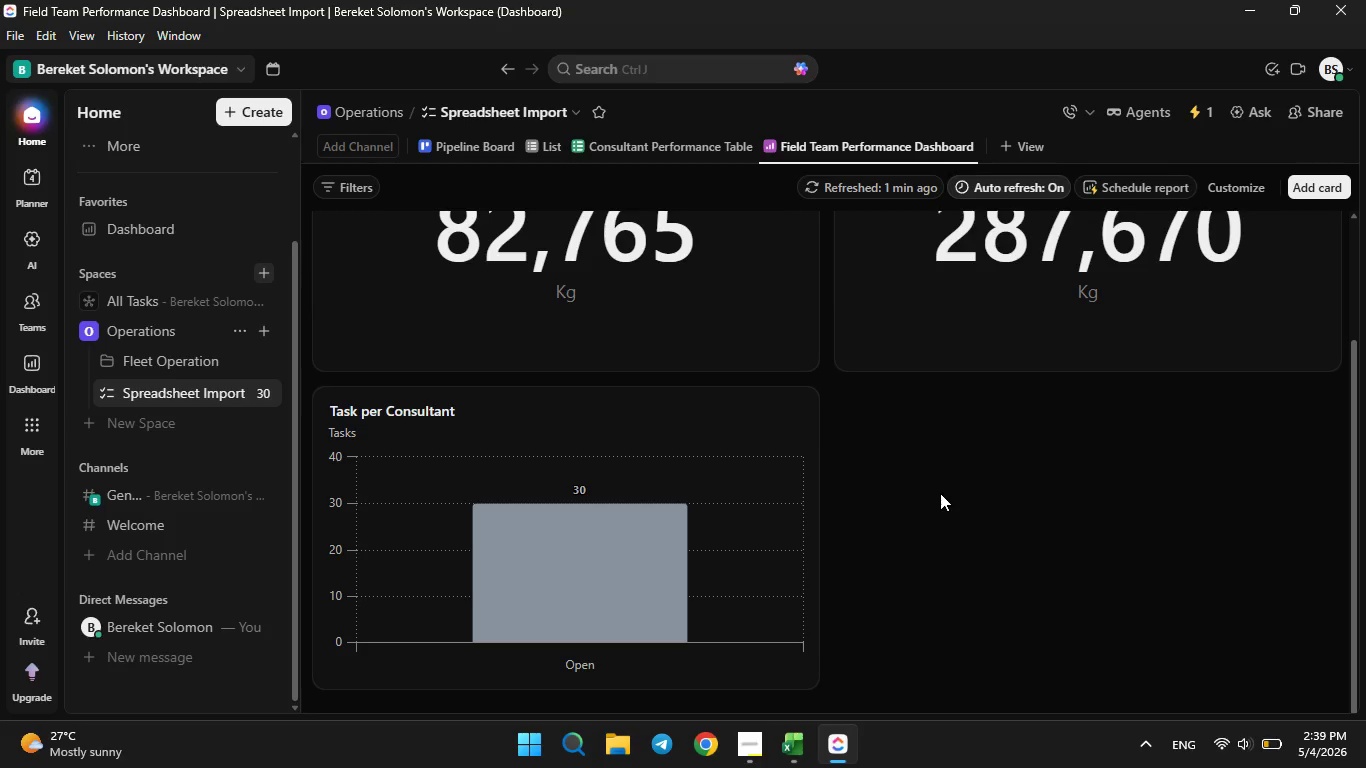 
left_click([796, 408])
 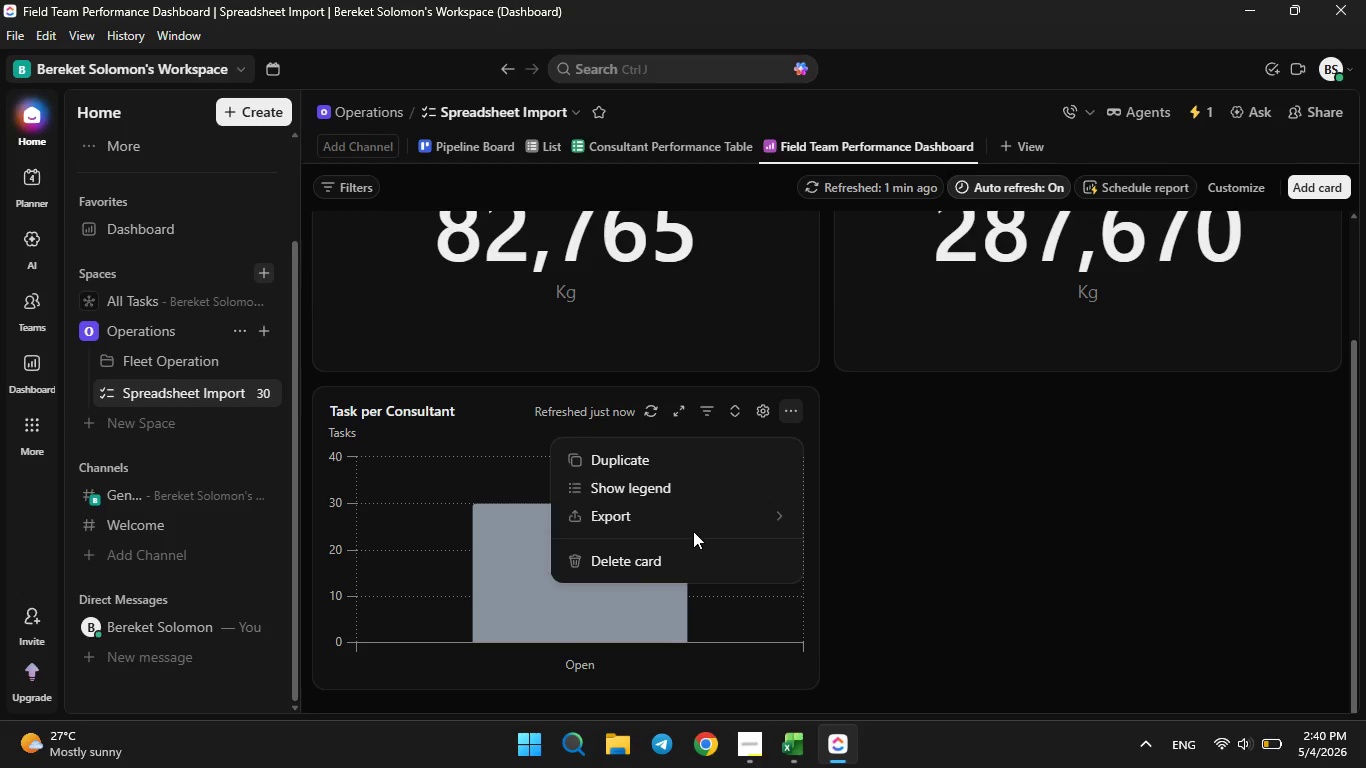 
left_click([768, 412])
 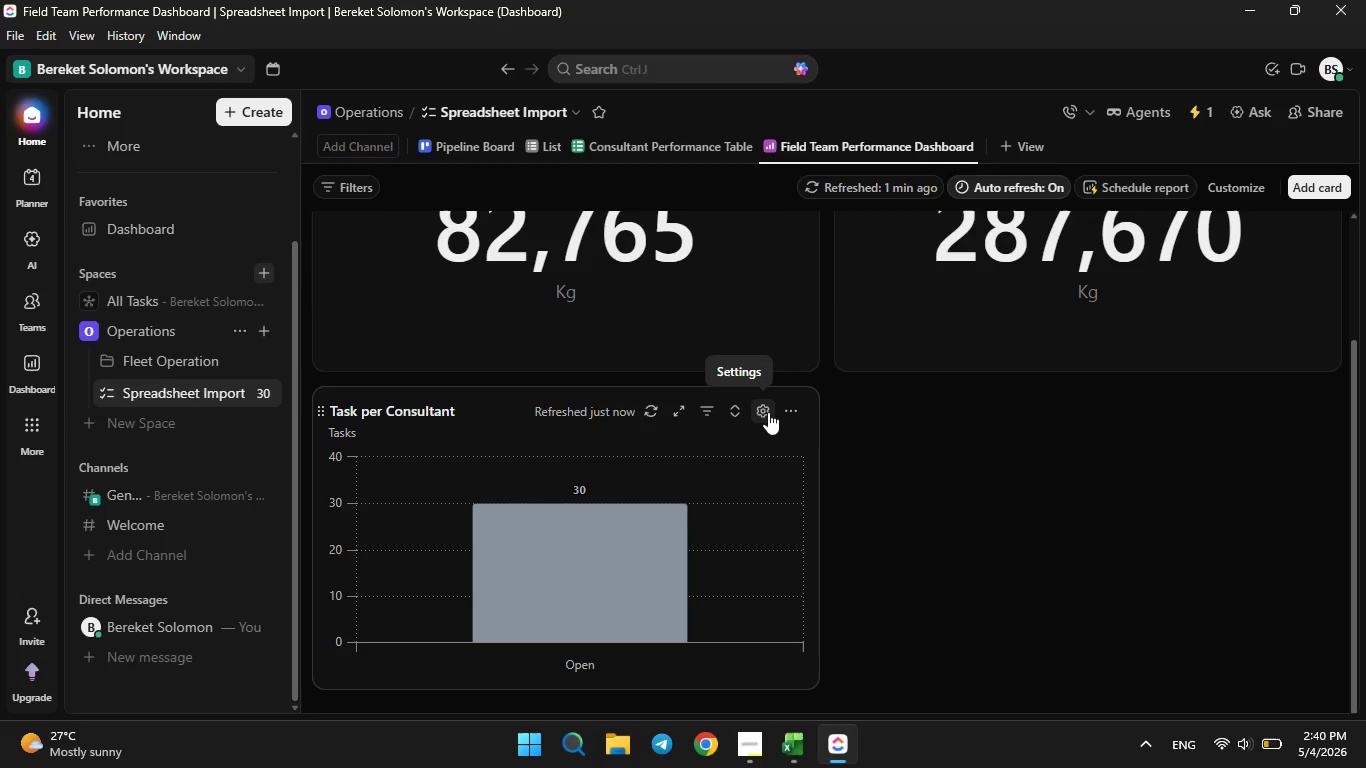 
left_click([768, 412])
 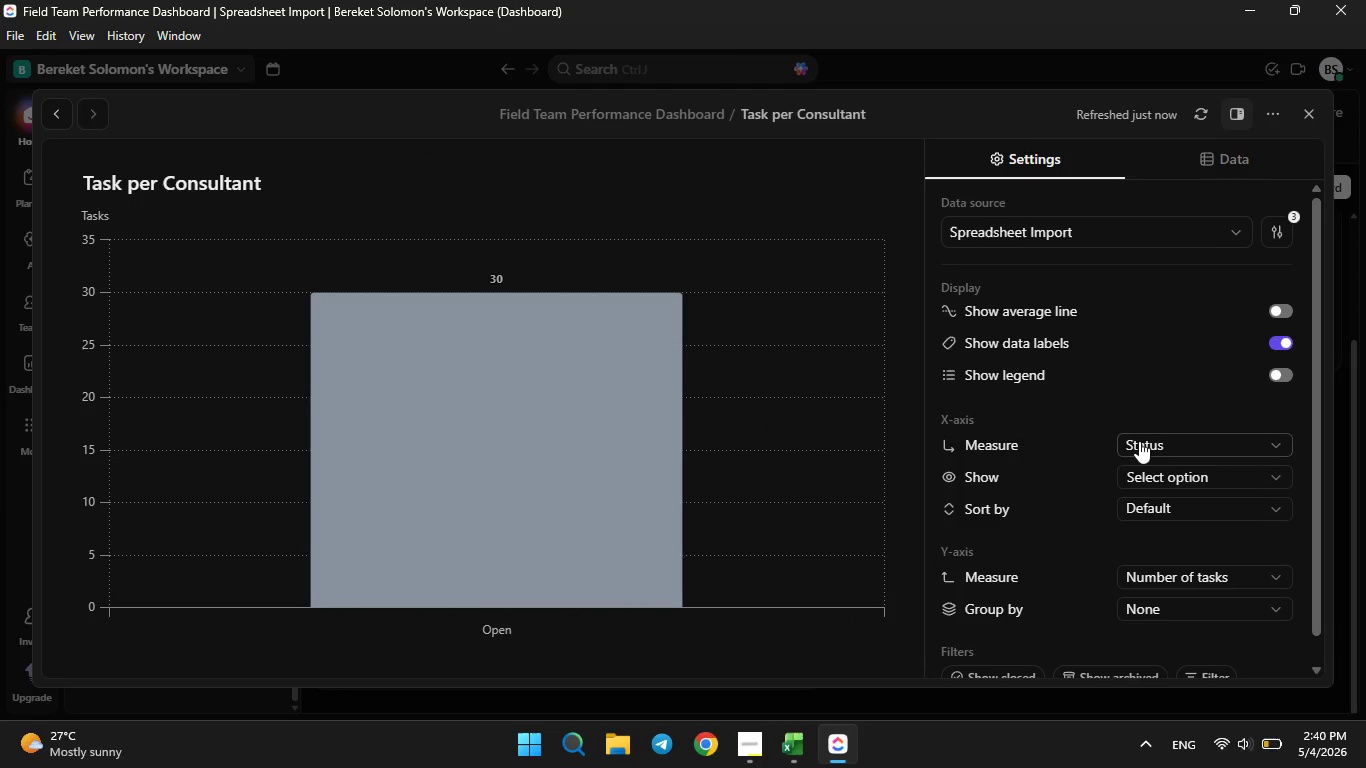 
wait(6.81)
 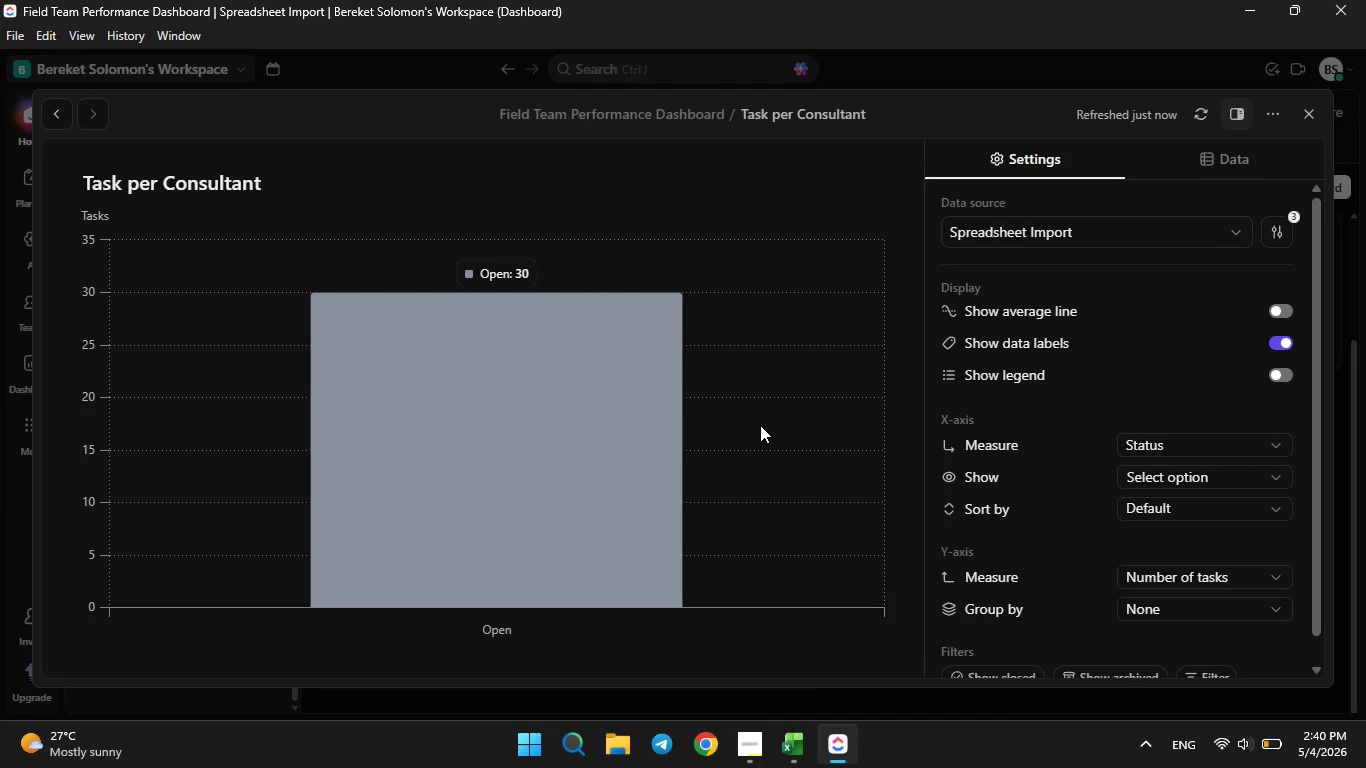 
left_click([1139, 441])
 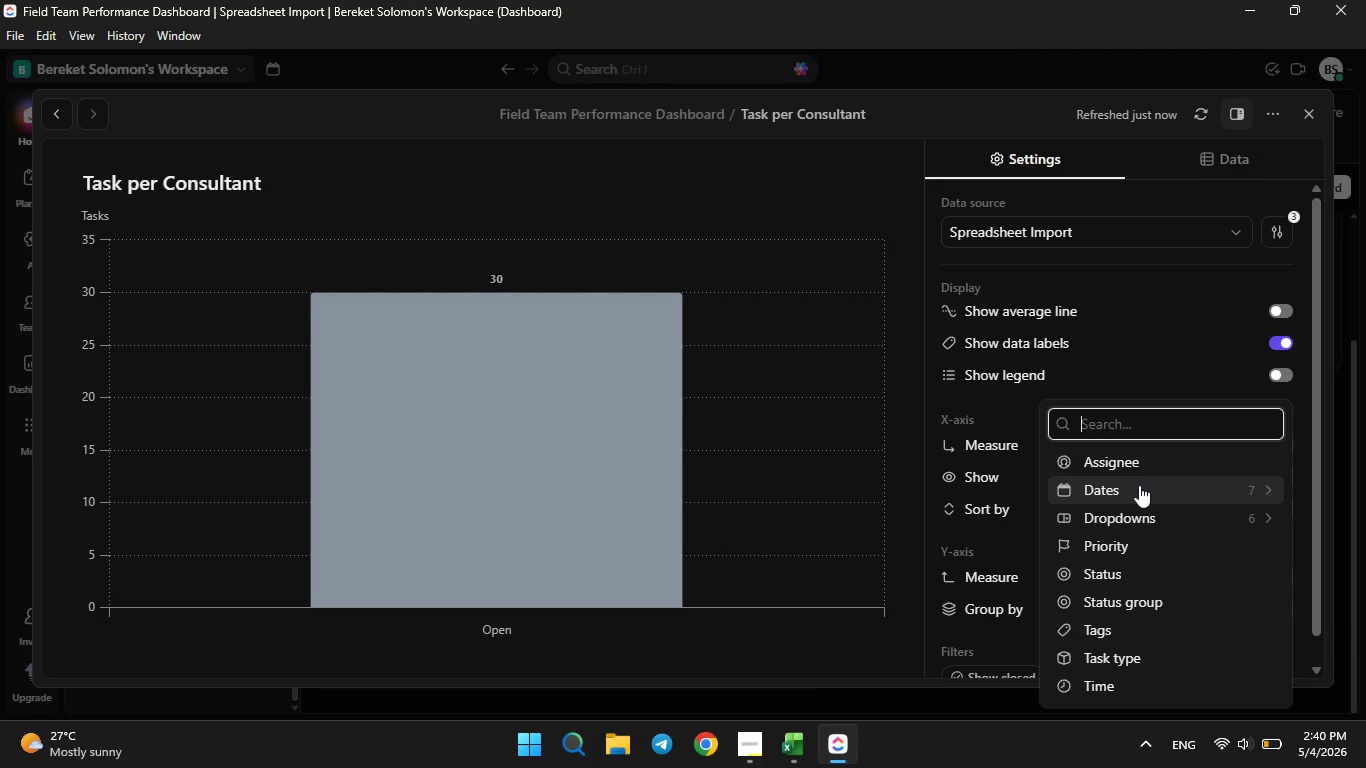 
wait(5.28)
 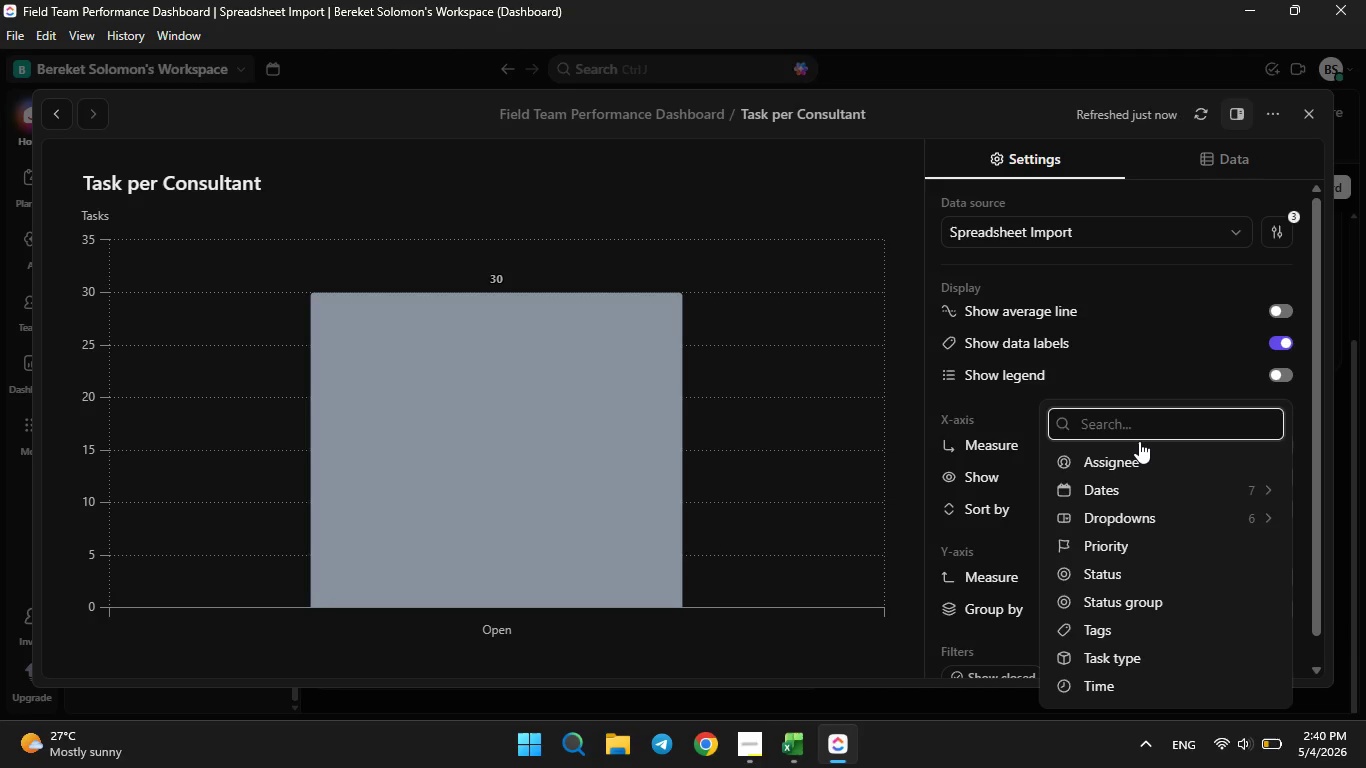 
left_click([1139, 365])
 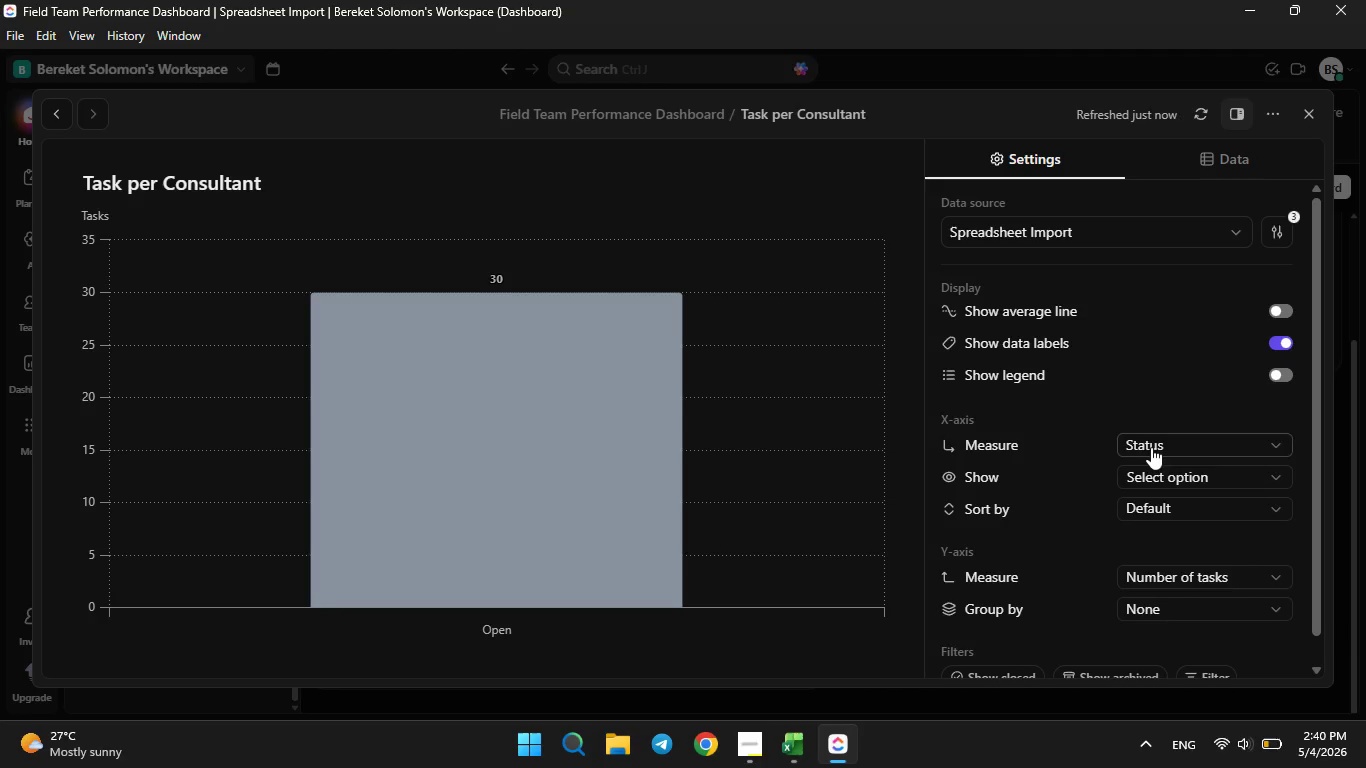 
left_click([1151, 449])
 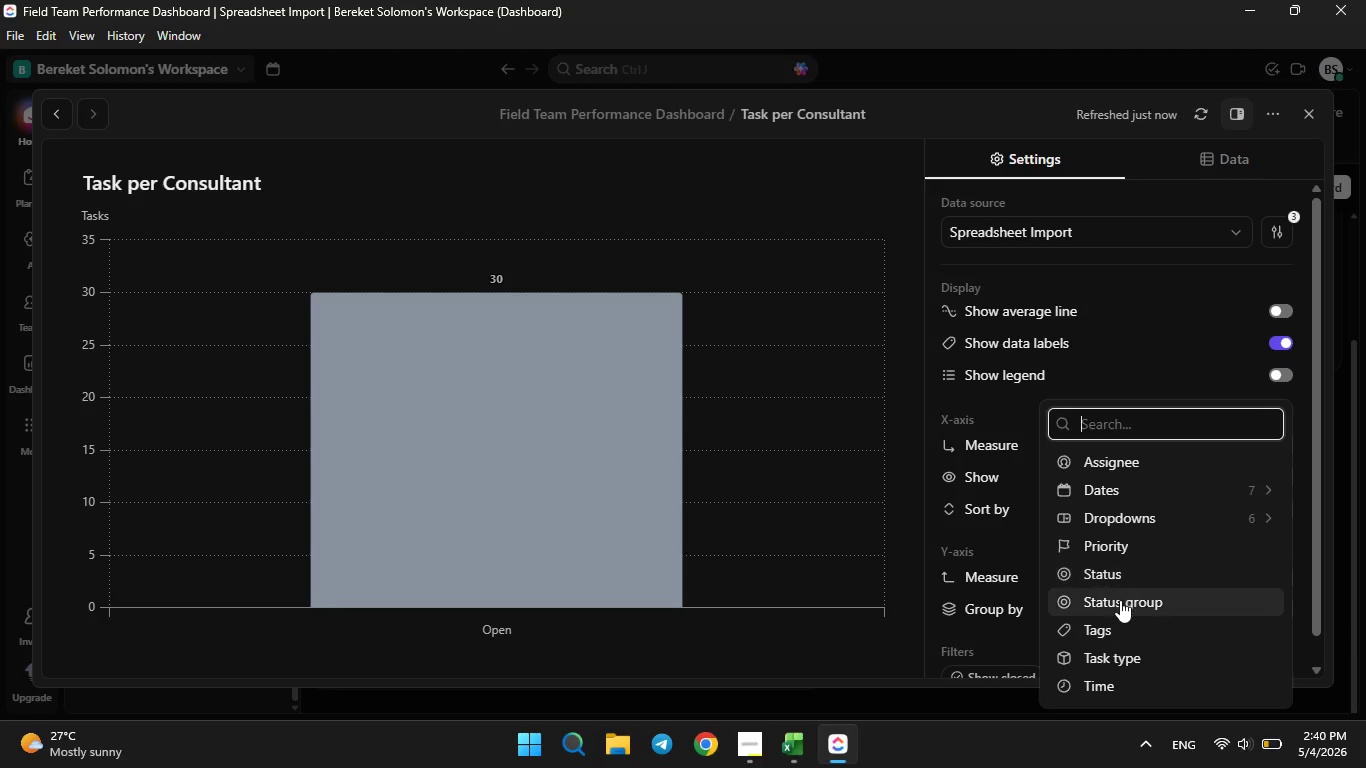 
scroll: coordinate [1119, 602], scroll_direction: down, amount: 2.0
 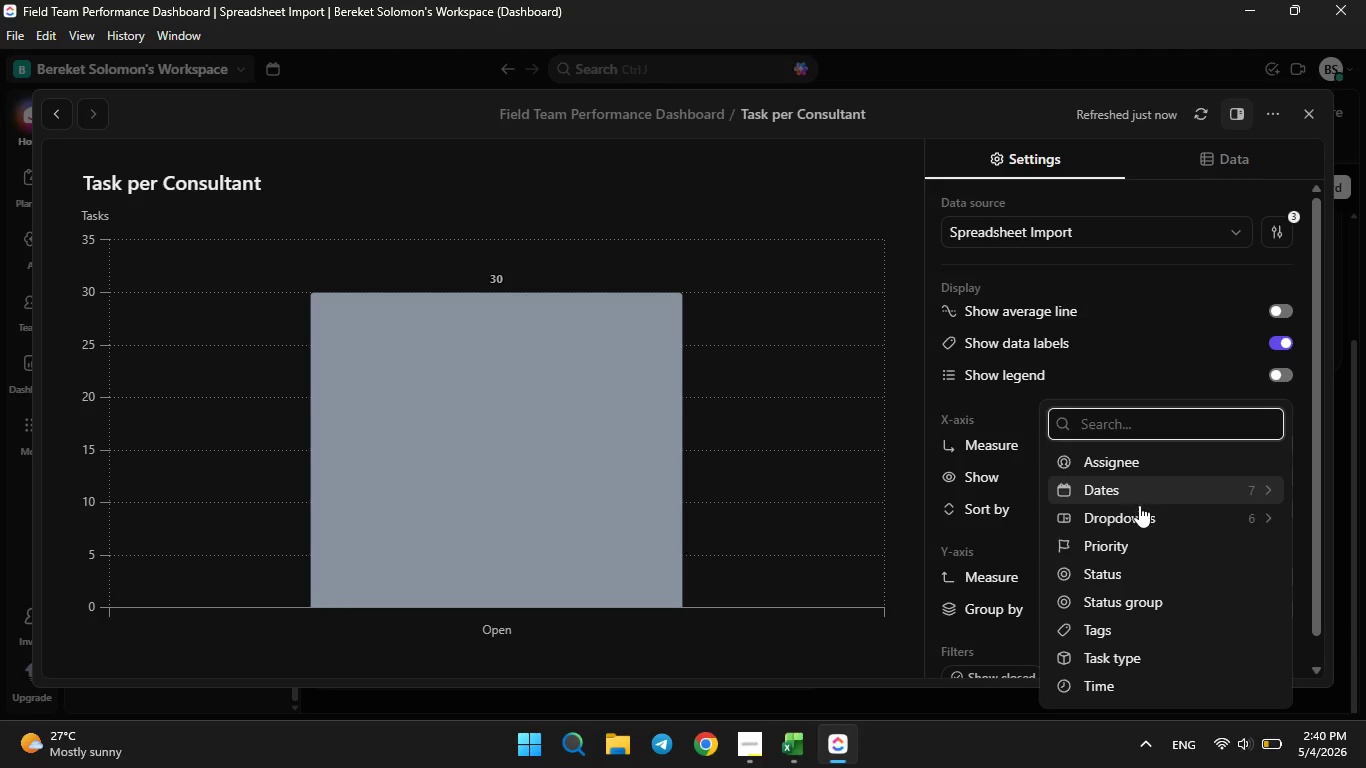 
left_click([1139, 518])
 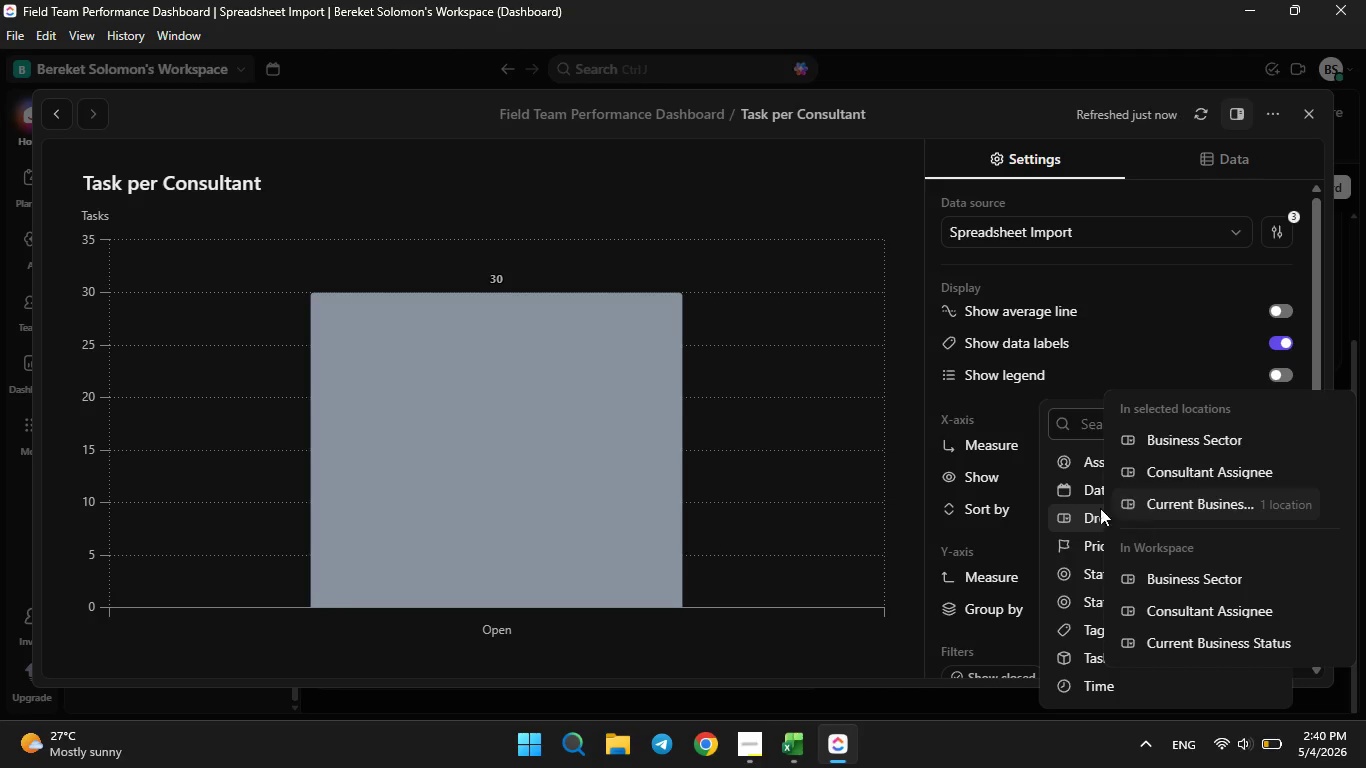 
left_click([1073, 500])
 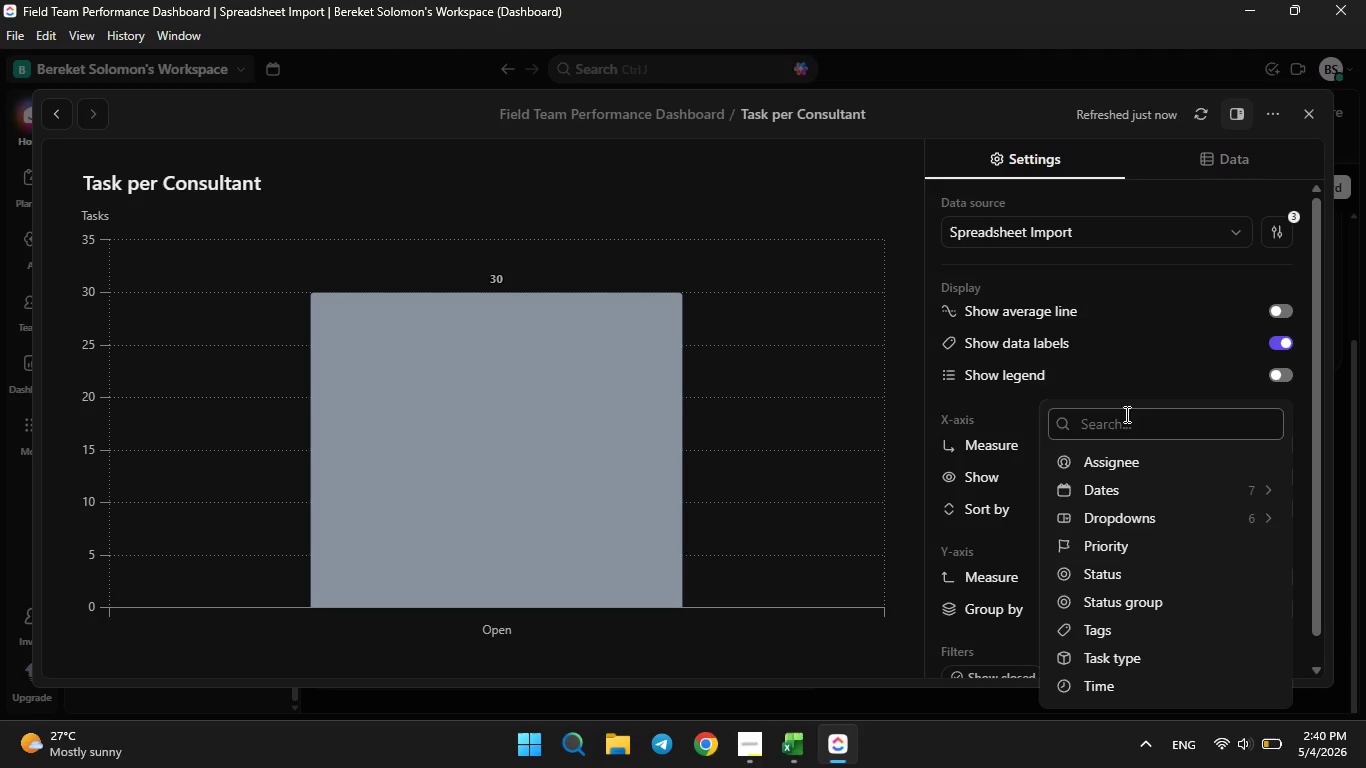 
left_click([1138, 325])
 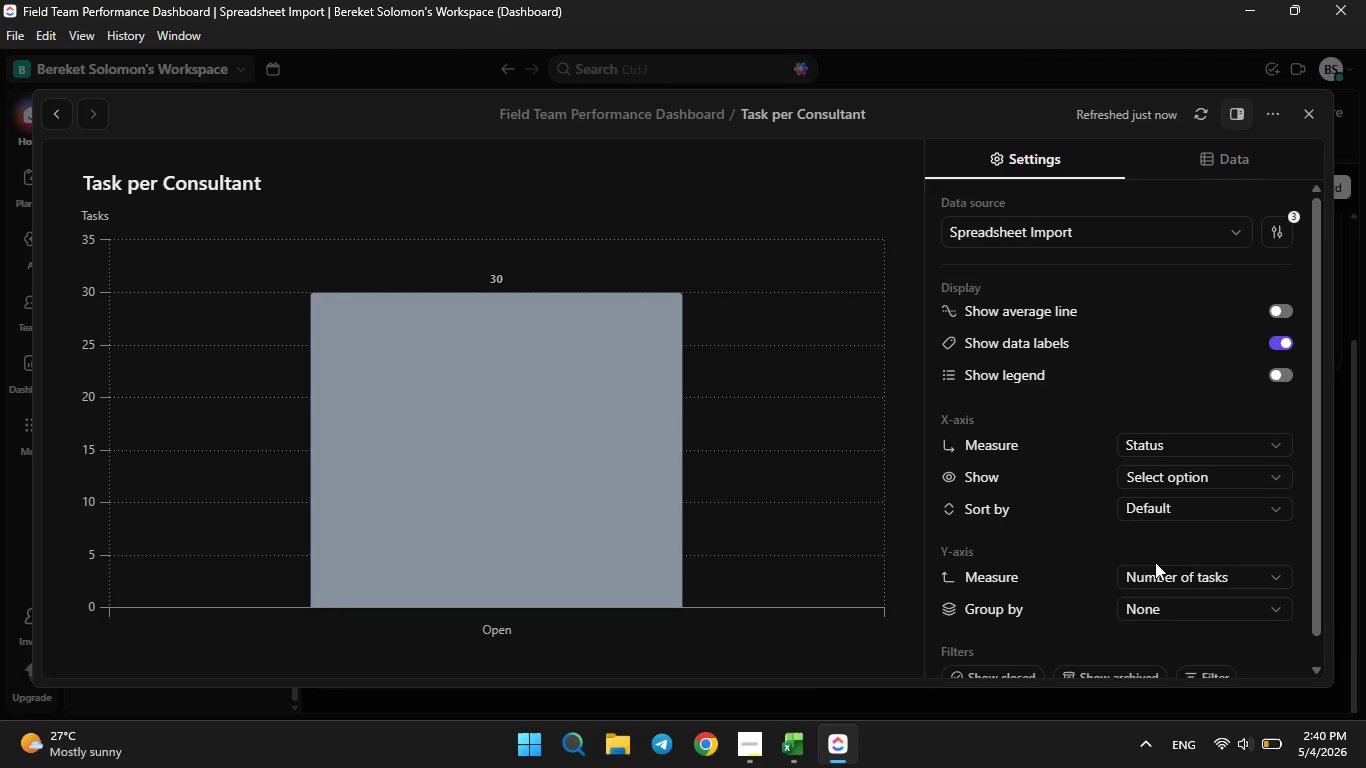 
left_click([1156, 569])
 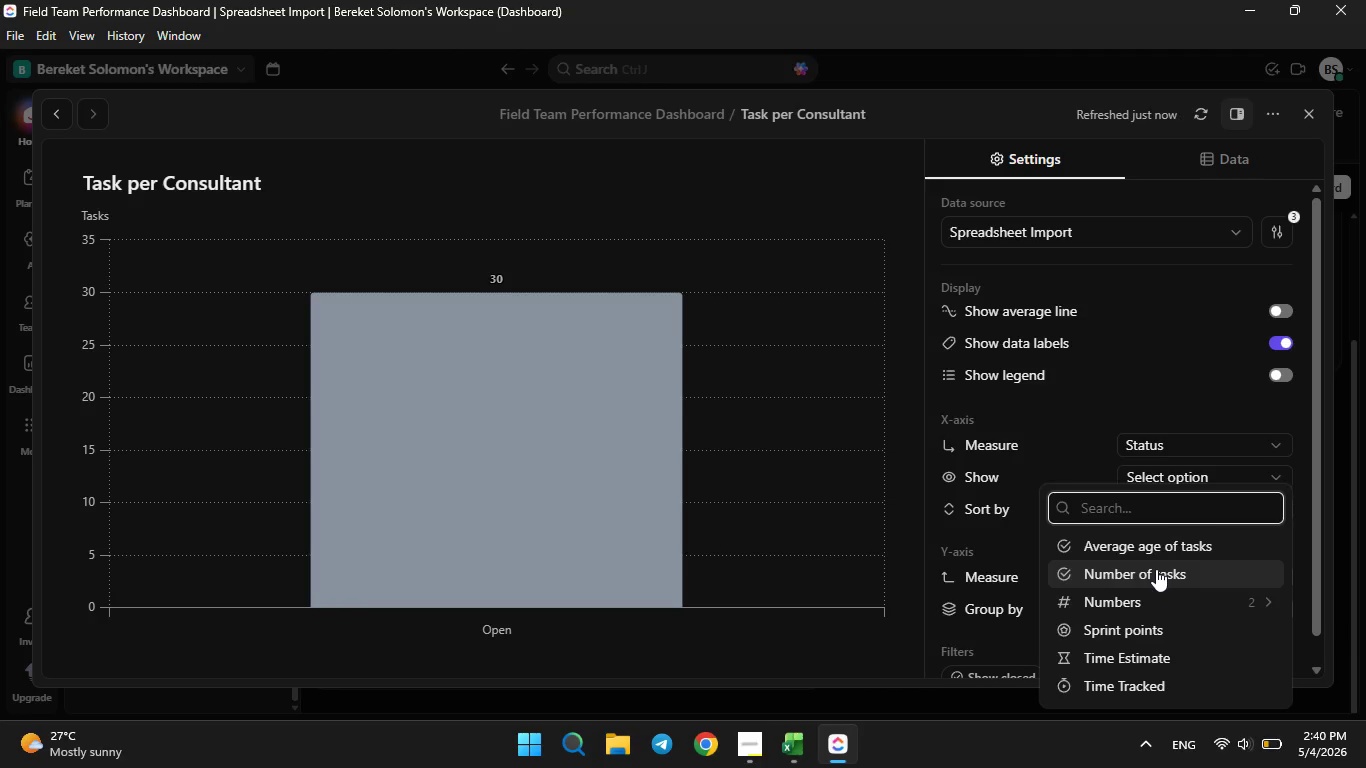 
left_click([1156, 569])
 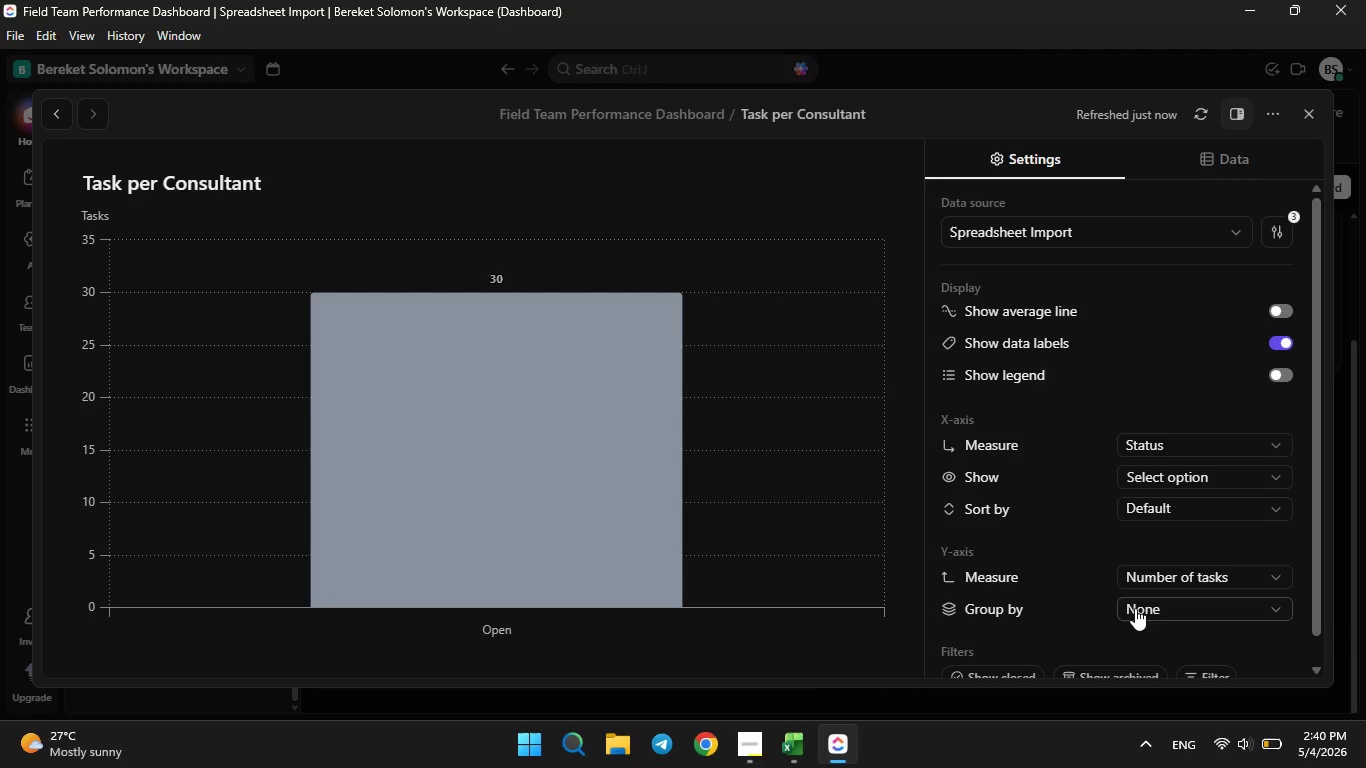 
left_click([1140, 608])
 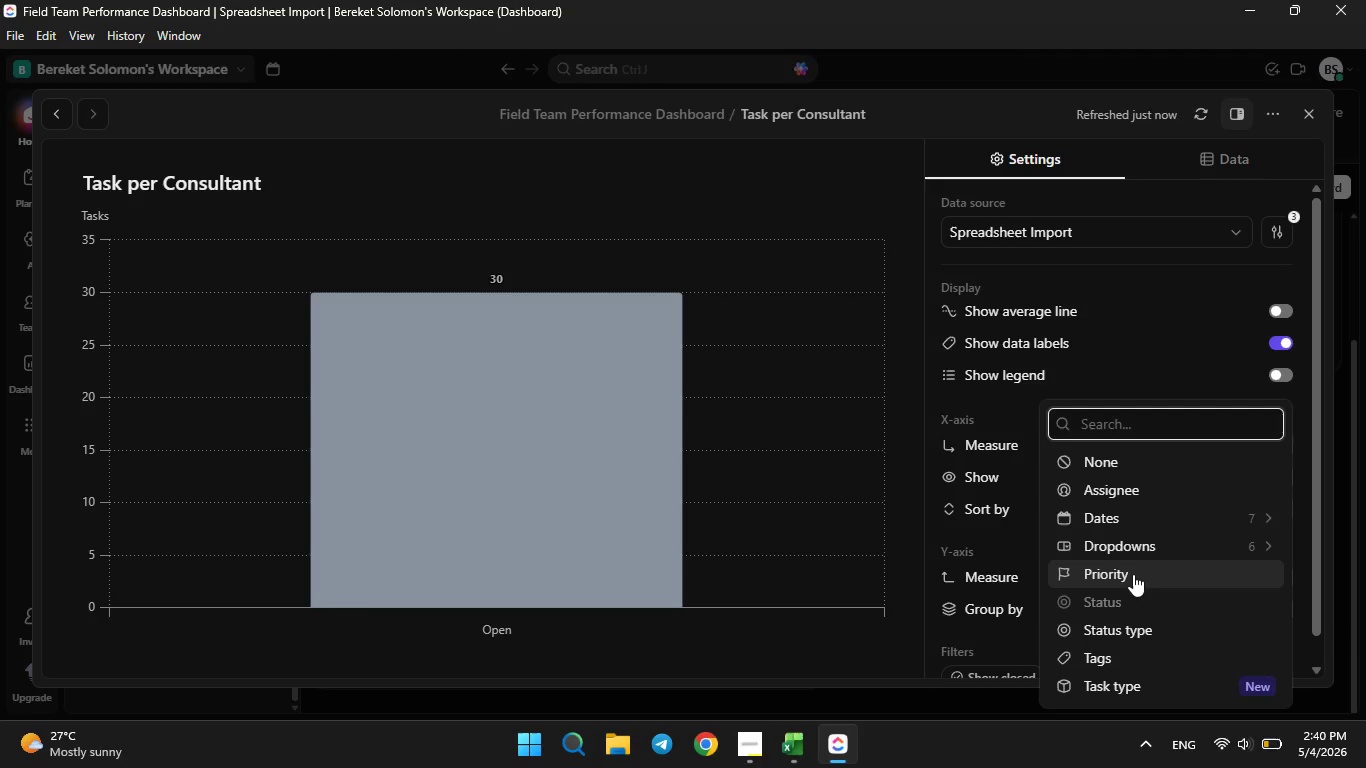 
left_click([1133, 546])
 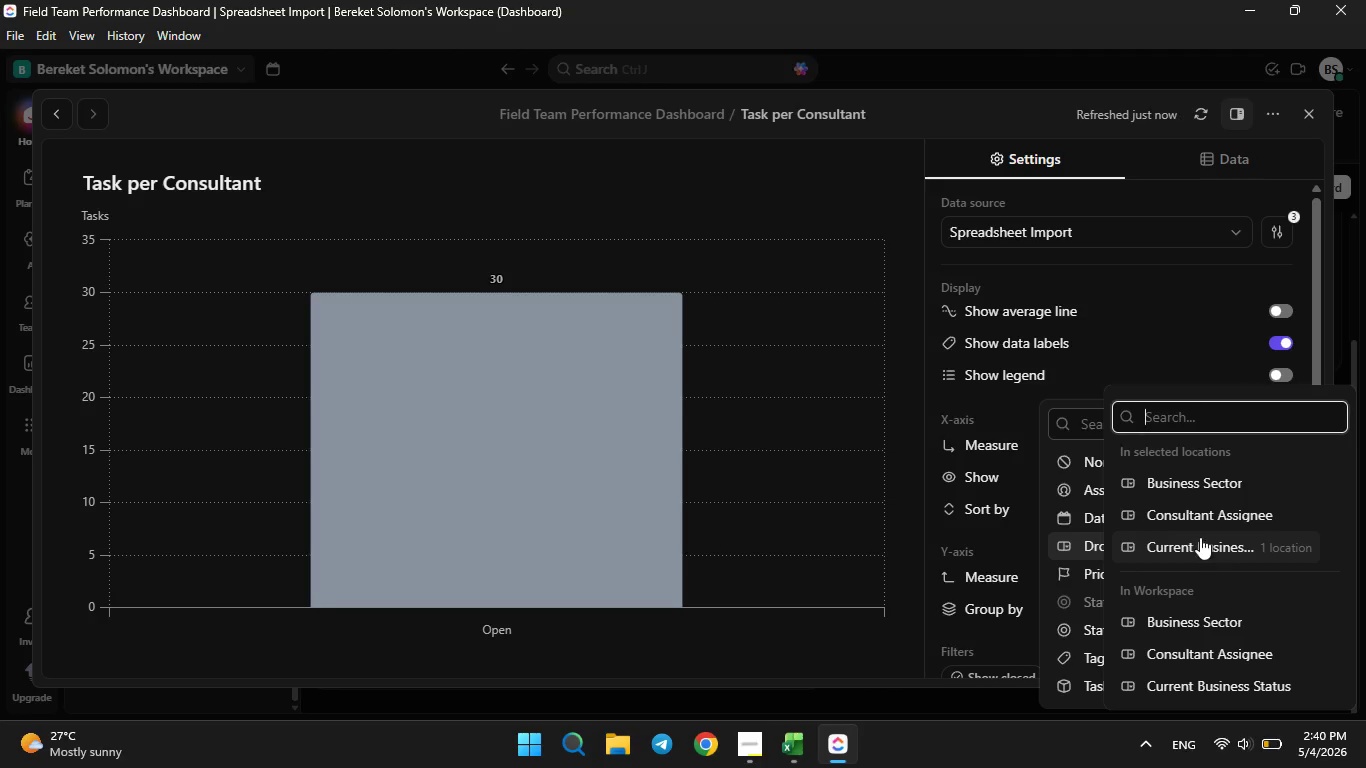 
left_click([1190, 520])
 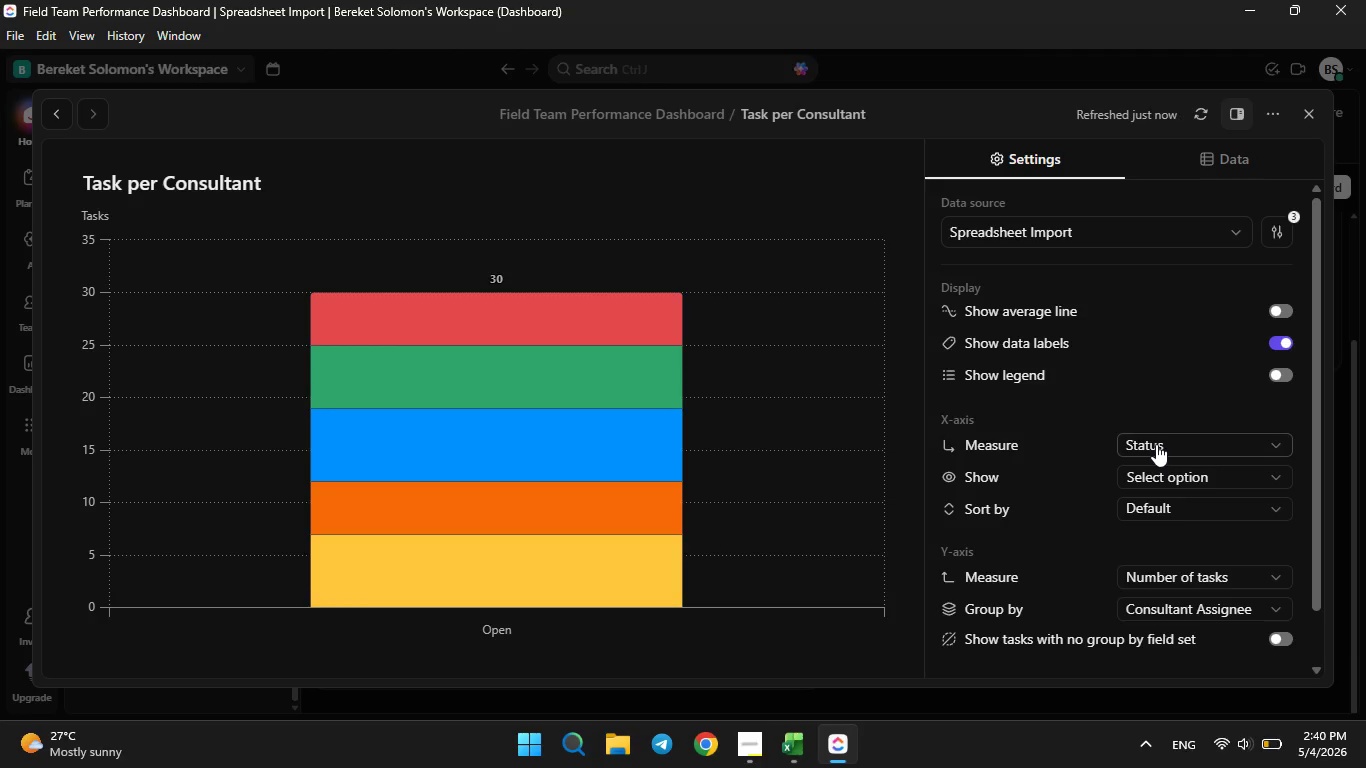 
wait(16.98)
 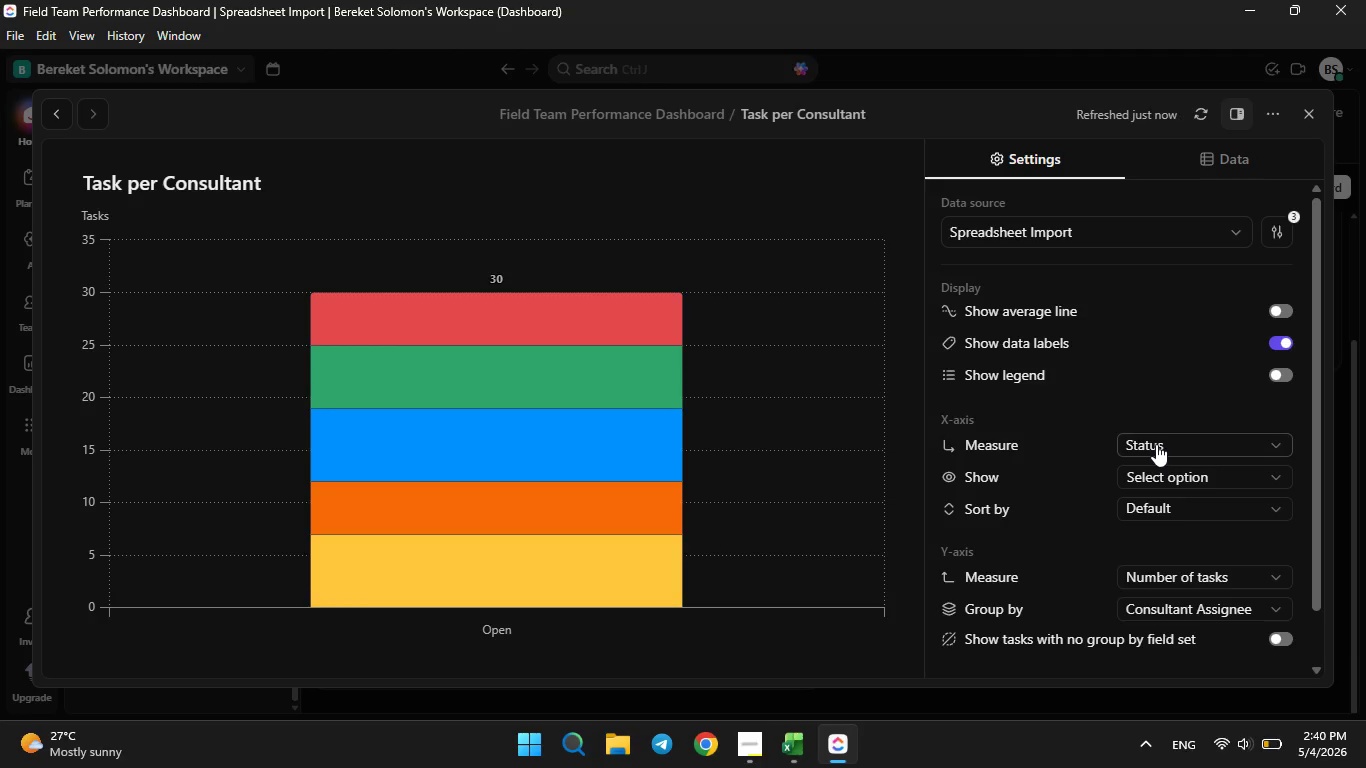 
left_click([1208, 438])
 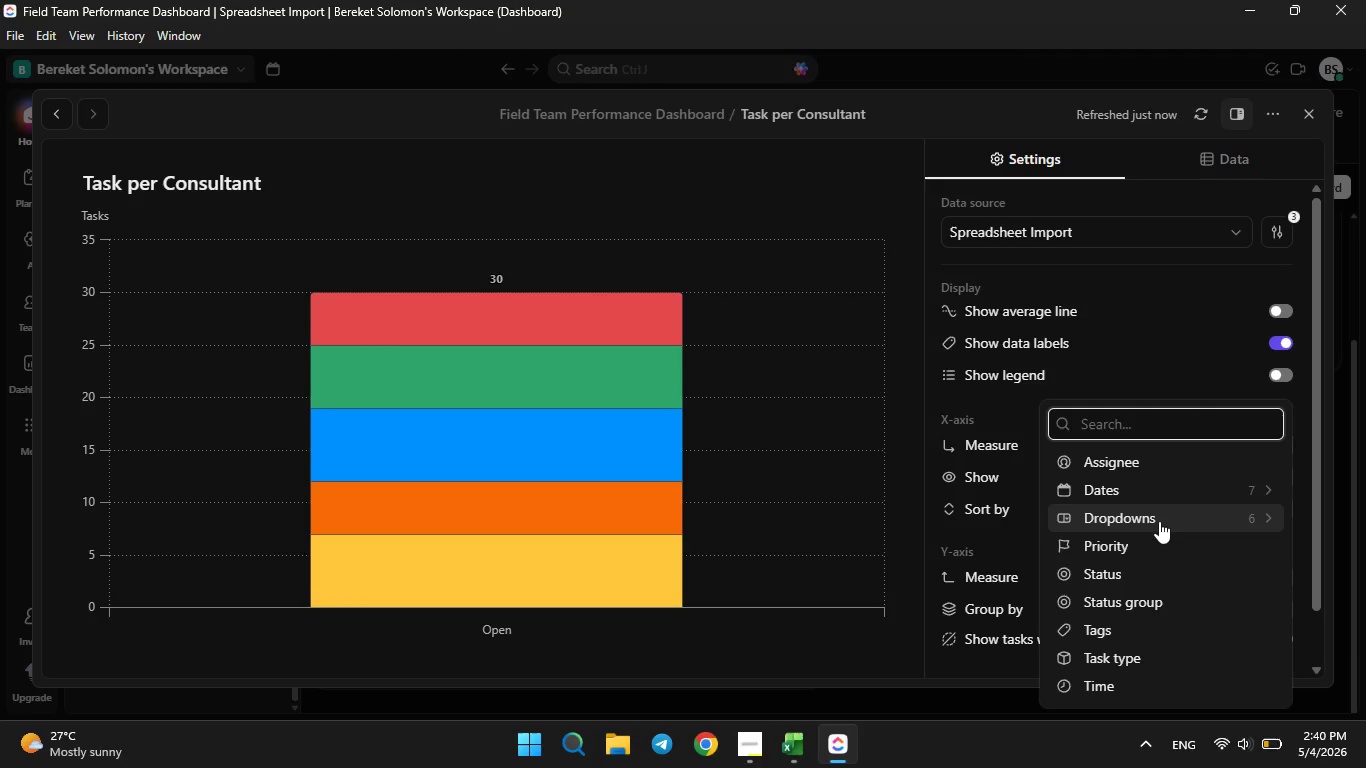 
left_click([1159, 521])
 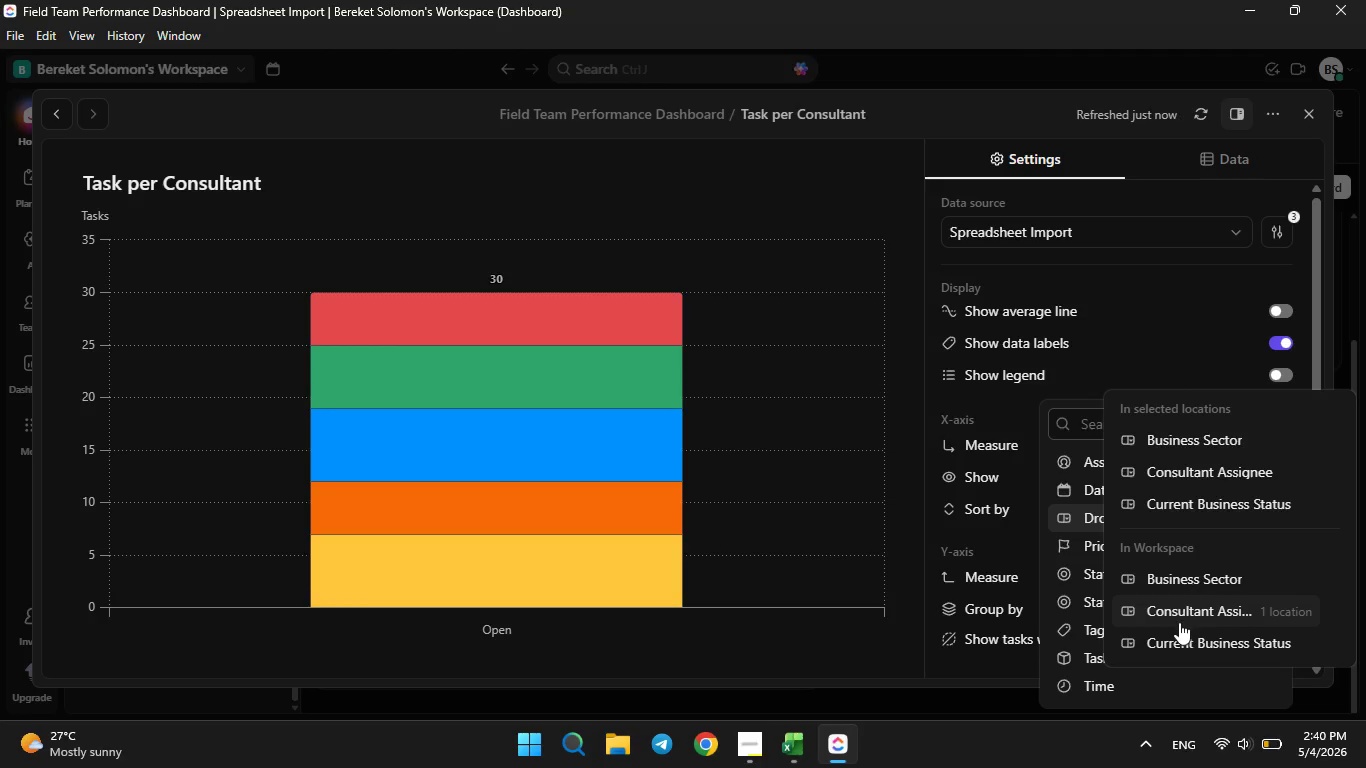 
left_click([1180, 636])
 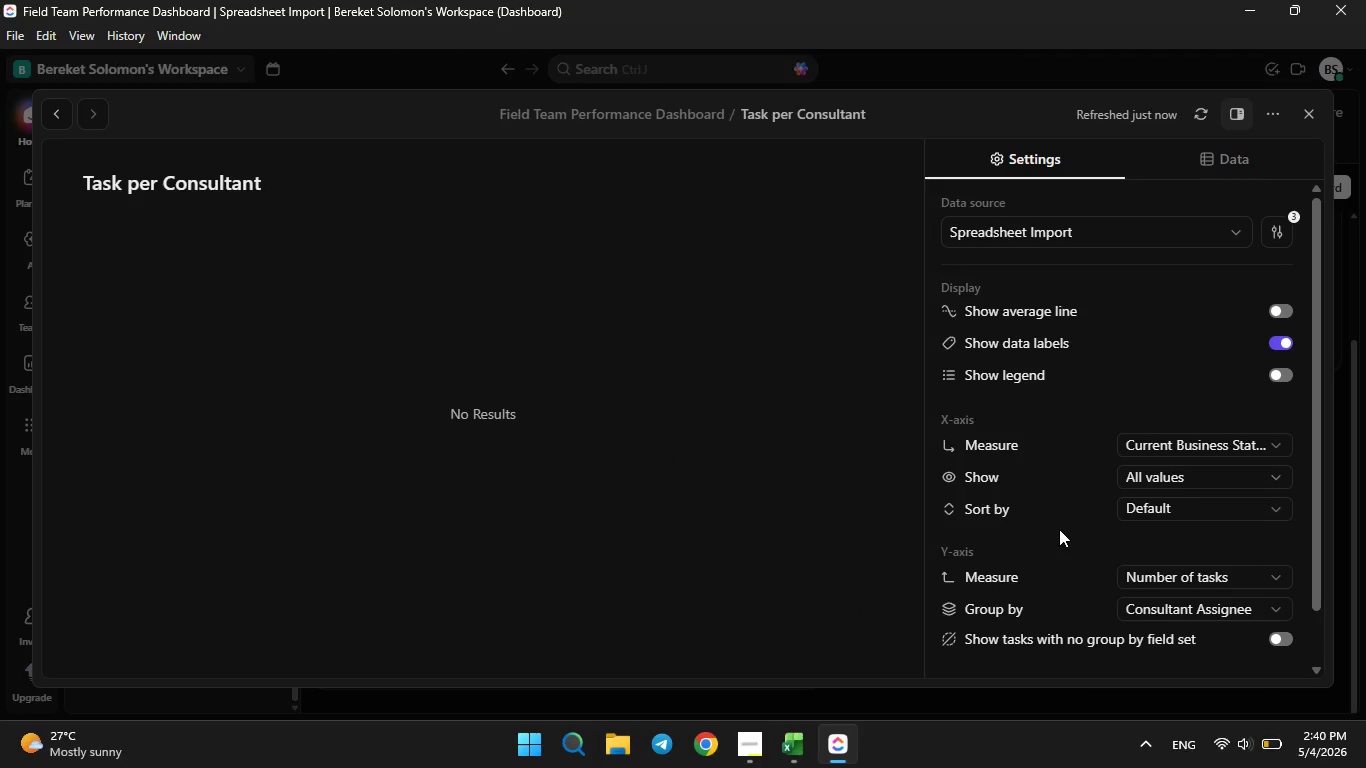 
left_click([1139, 480])
 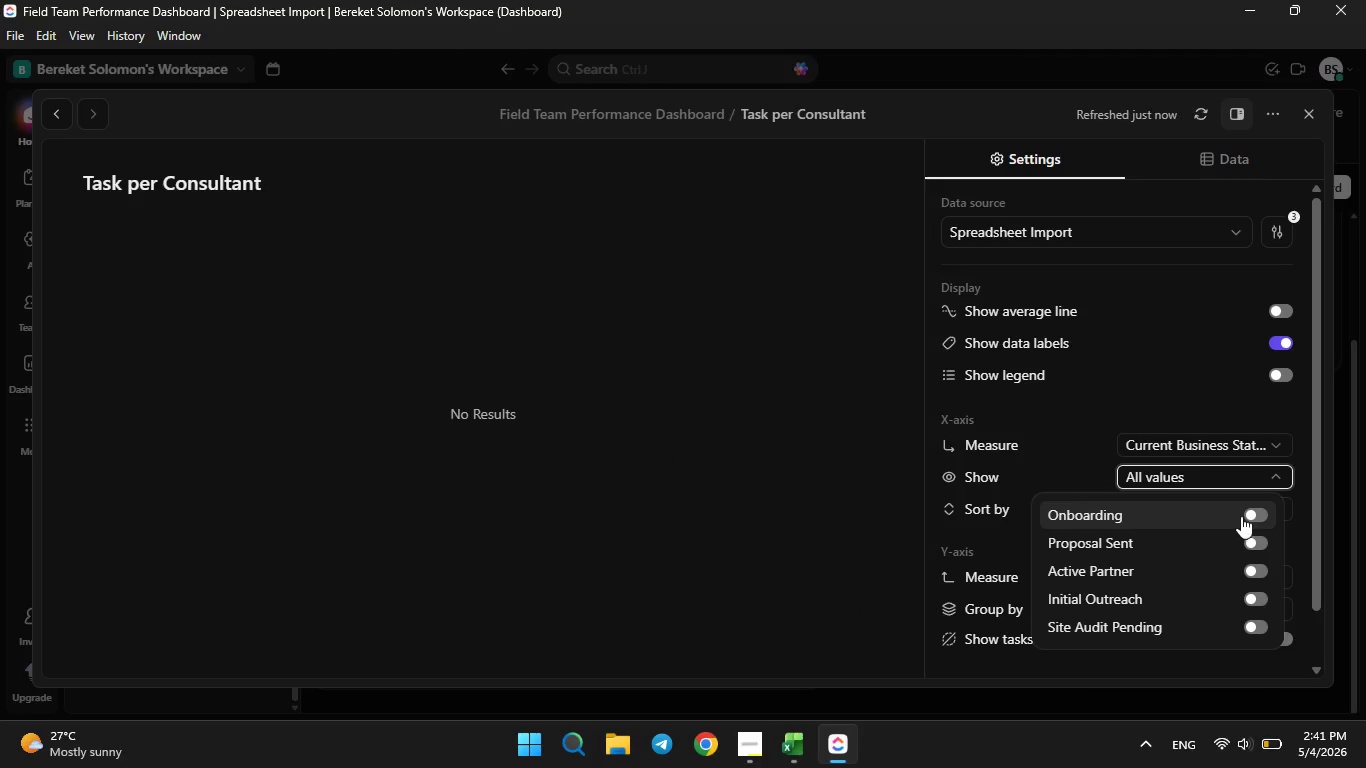 
left_click([1248, 515])
 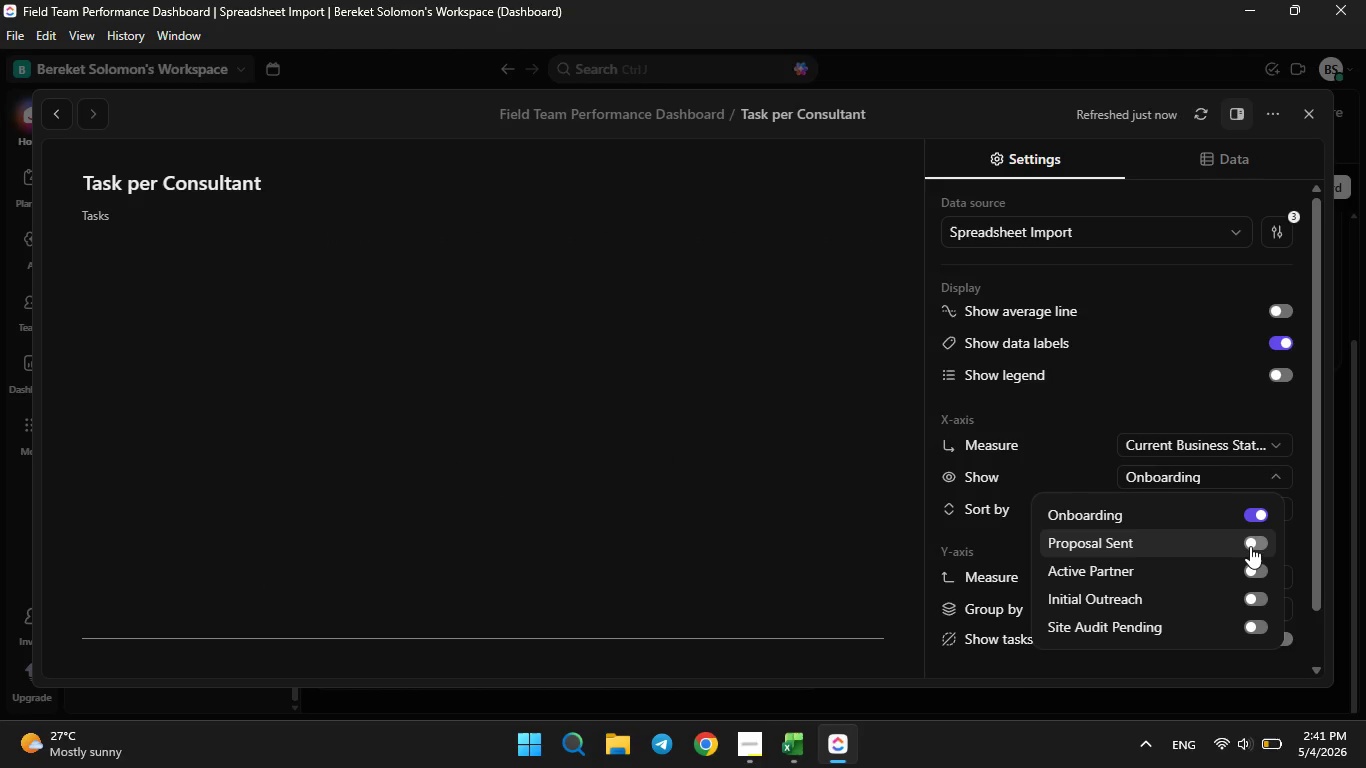 
wait(8.94)
 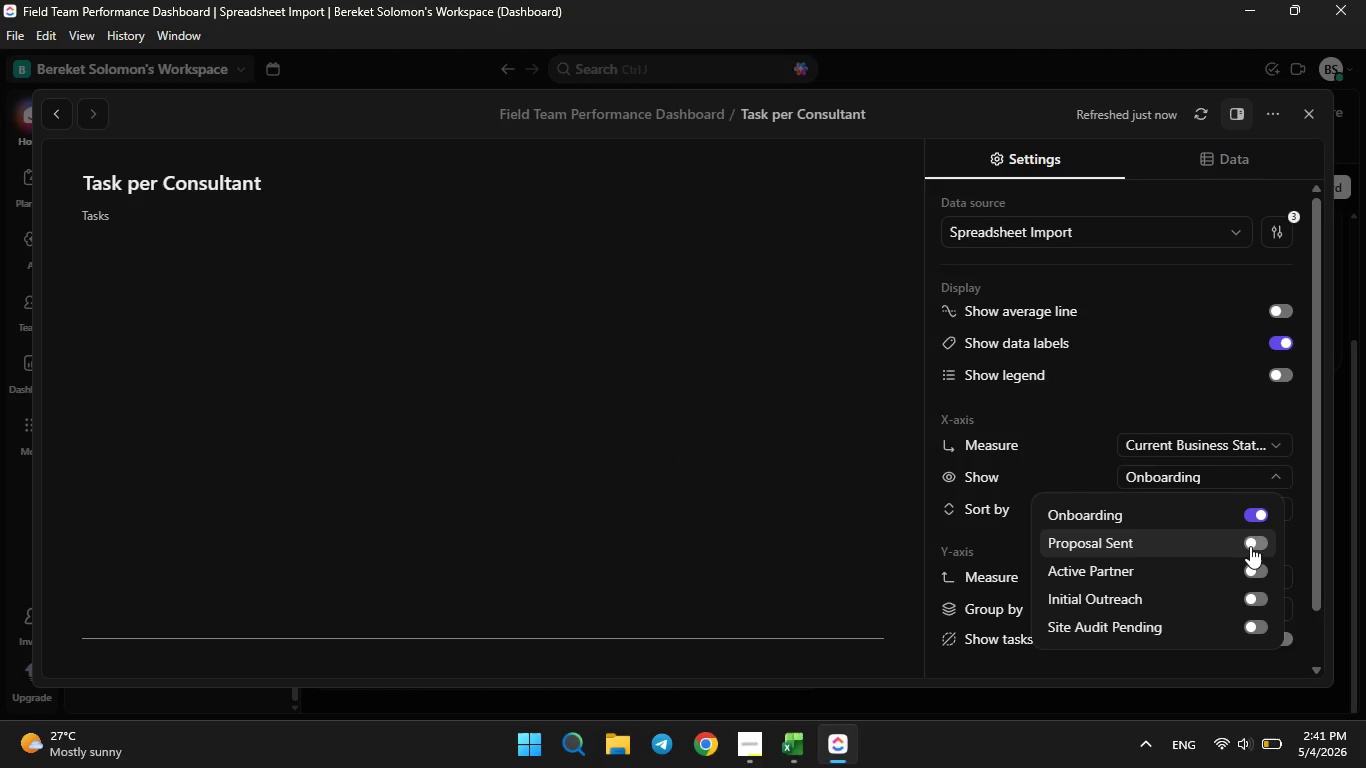 
left_click([1257, 576])
 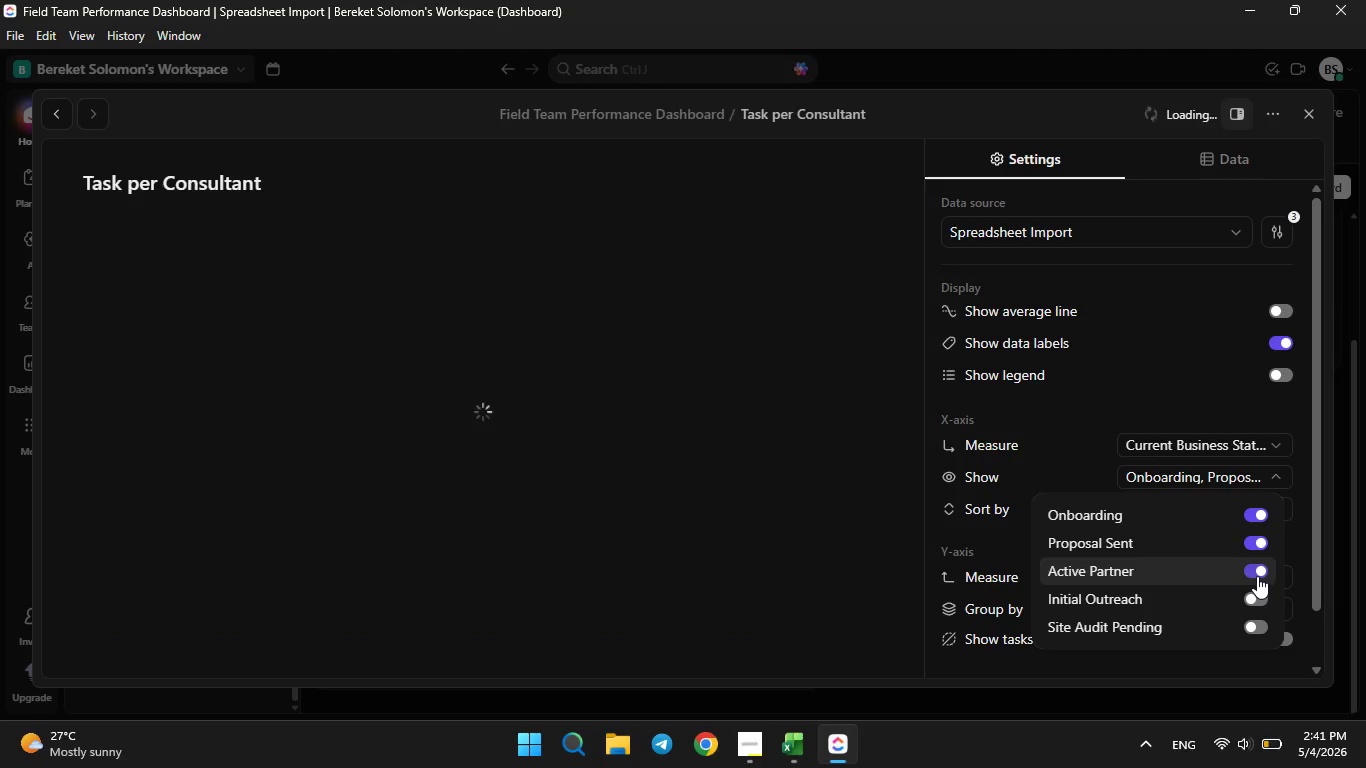 
left_click([1257, 595])
 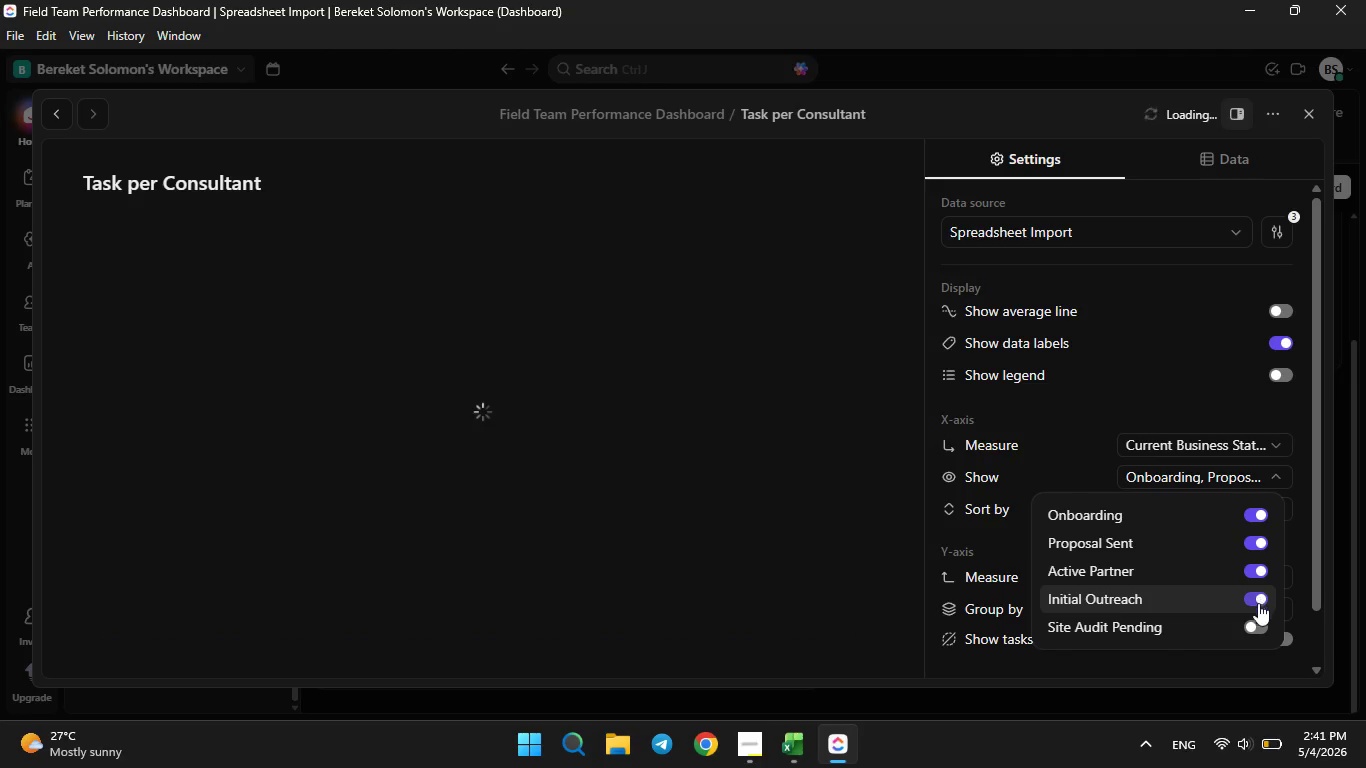 
left_click([1258, 625])
 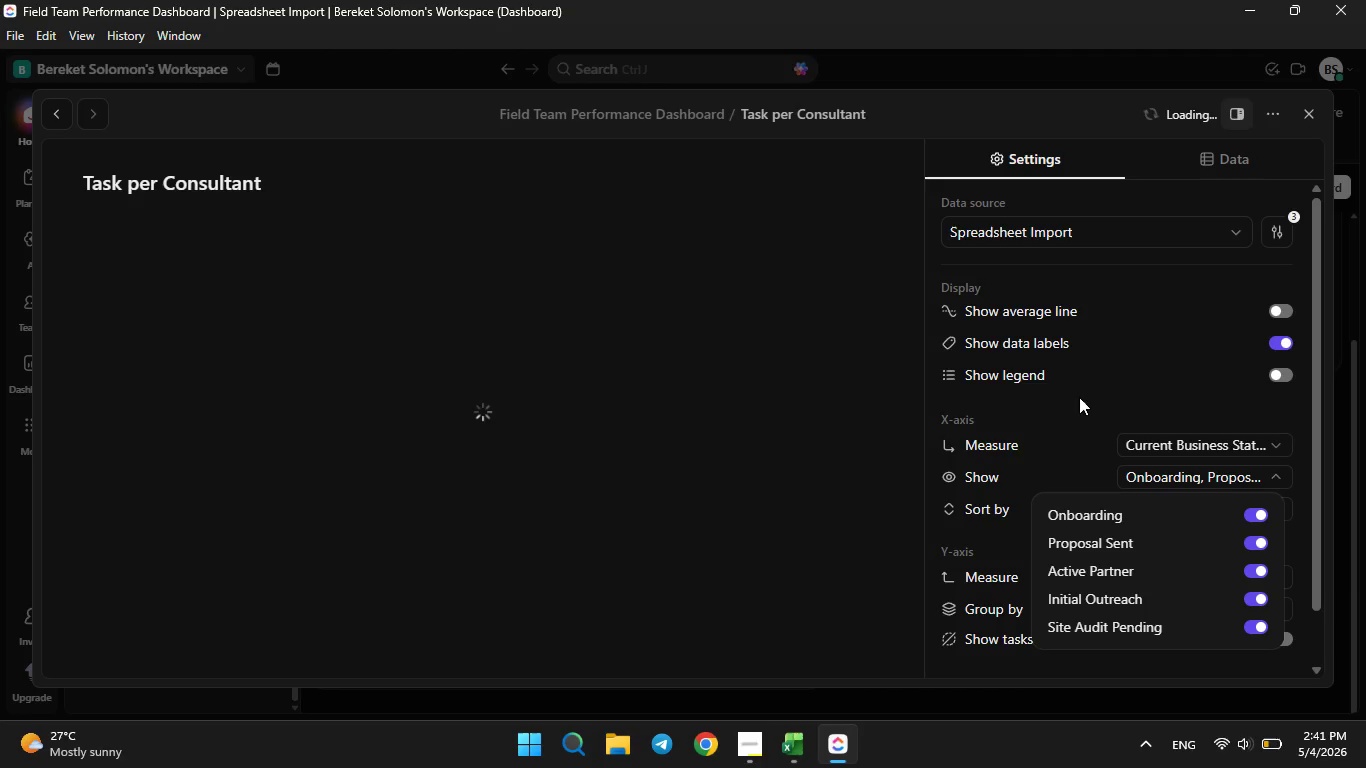 
left_click([1079, 397])
 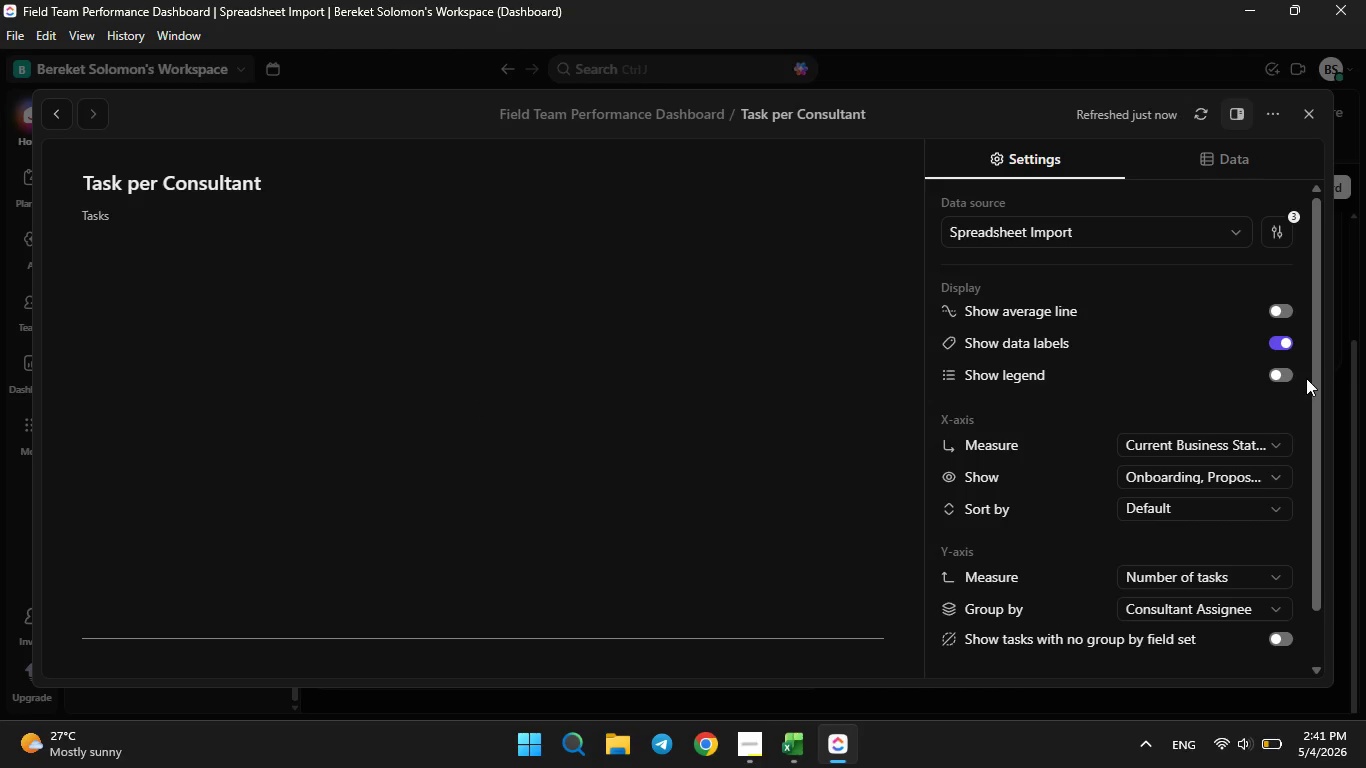 
double_click([1286, 380])
 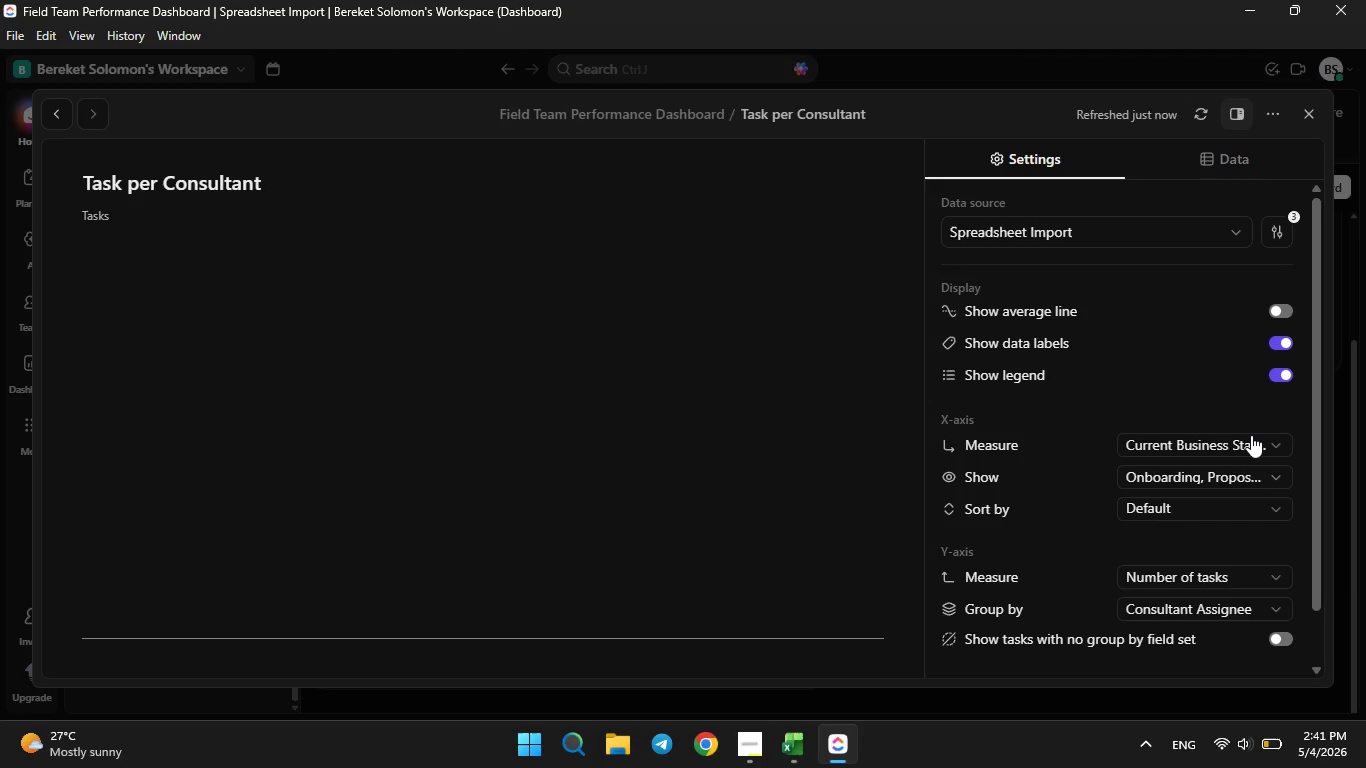 
left_click([1248, 436])
 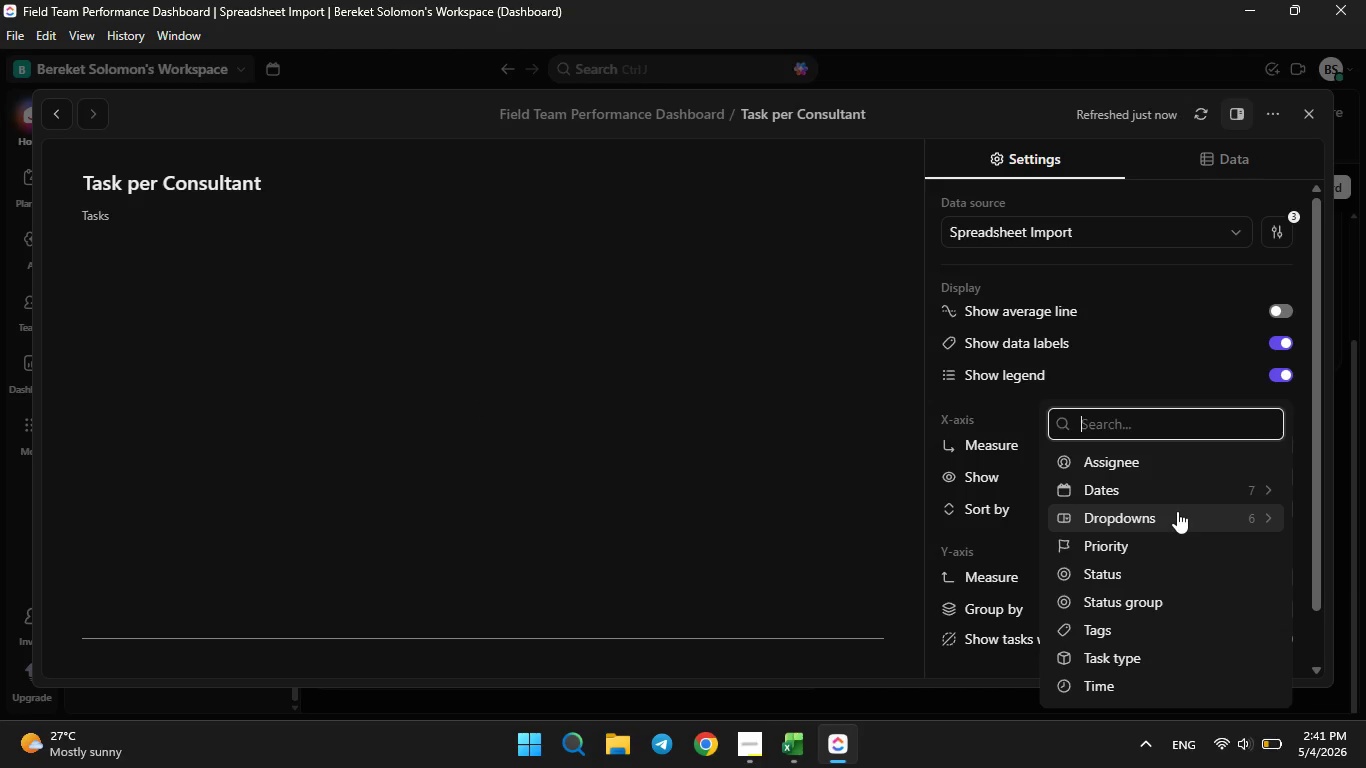 
left_click([1177, 511])
 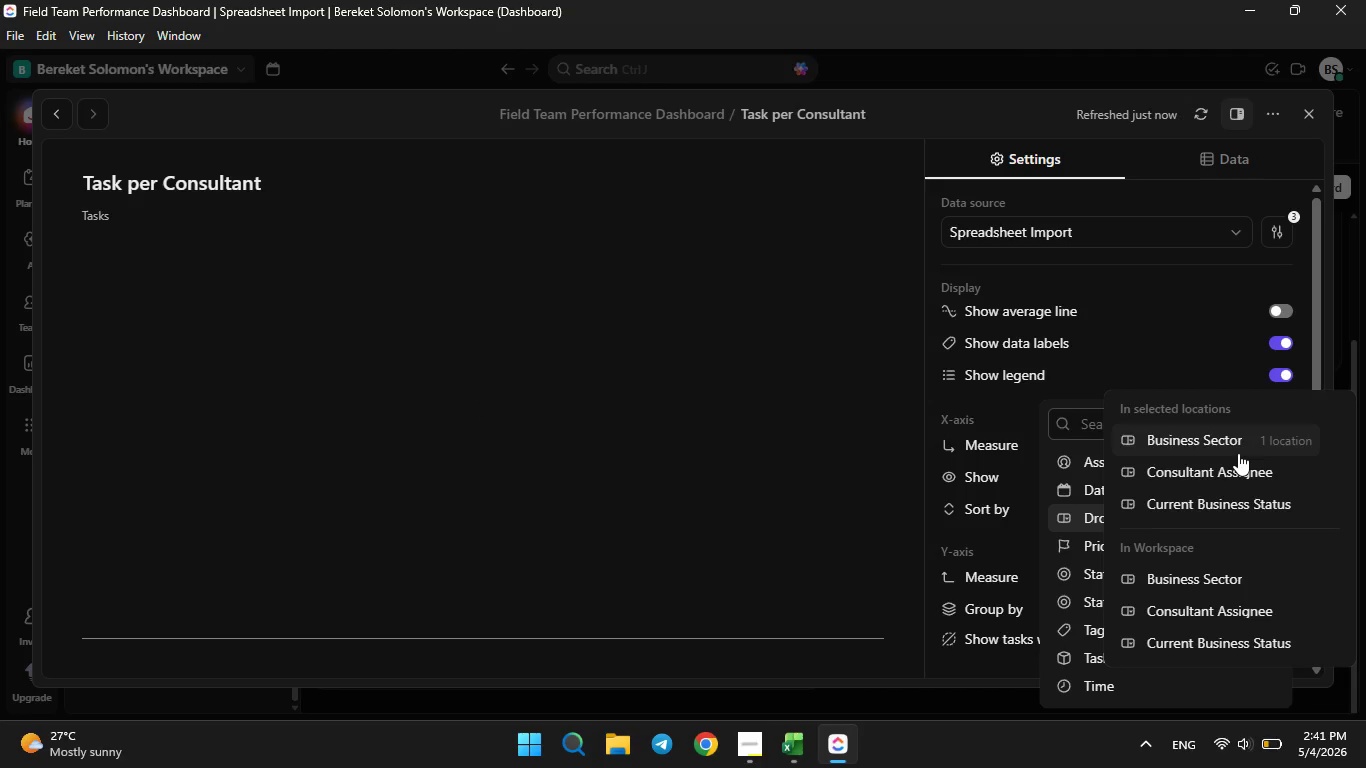 
left_click([1205, 459])
 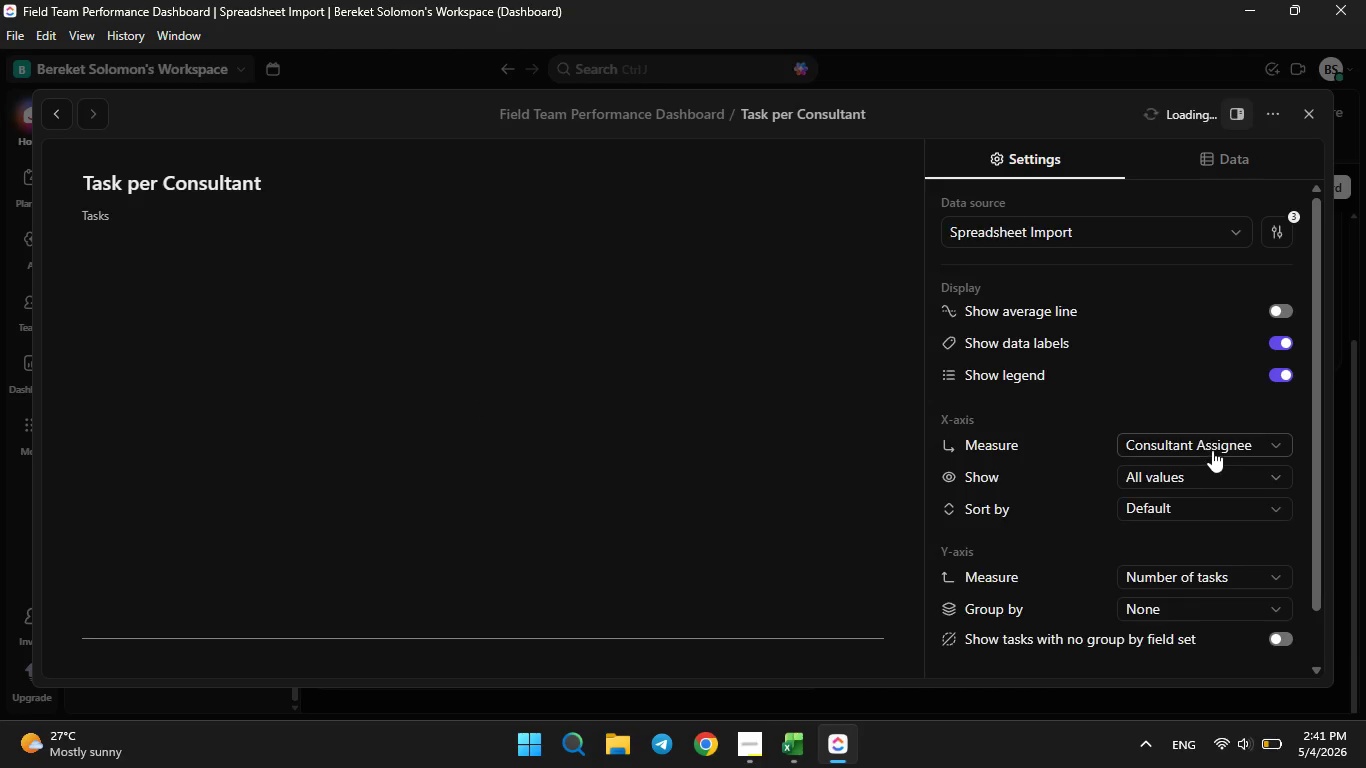 
left_click([1212, 450])
 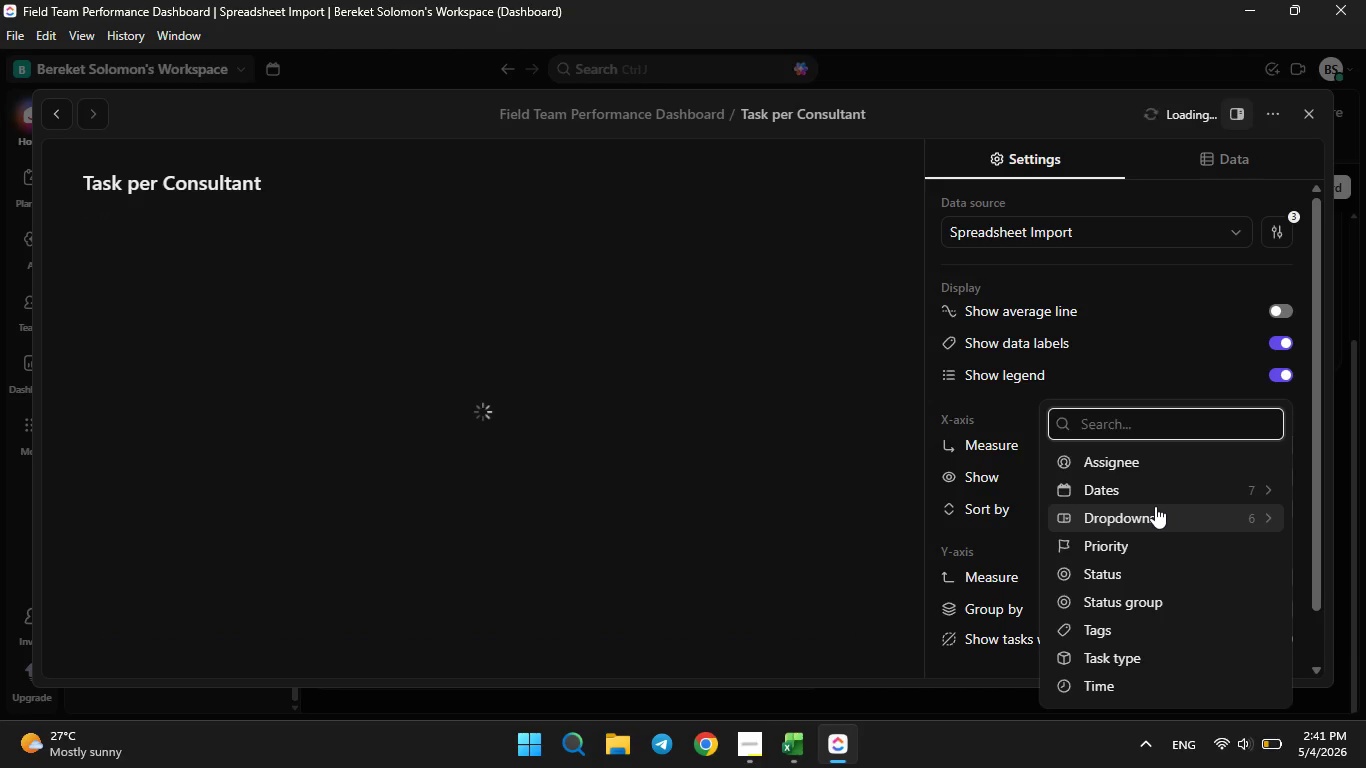 
left_click([1155, 506])
 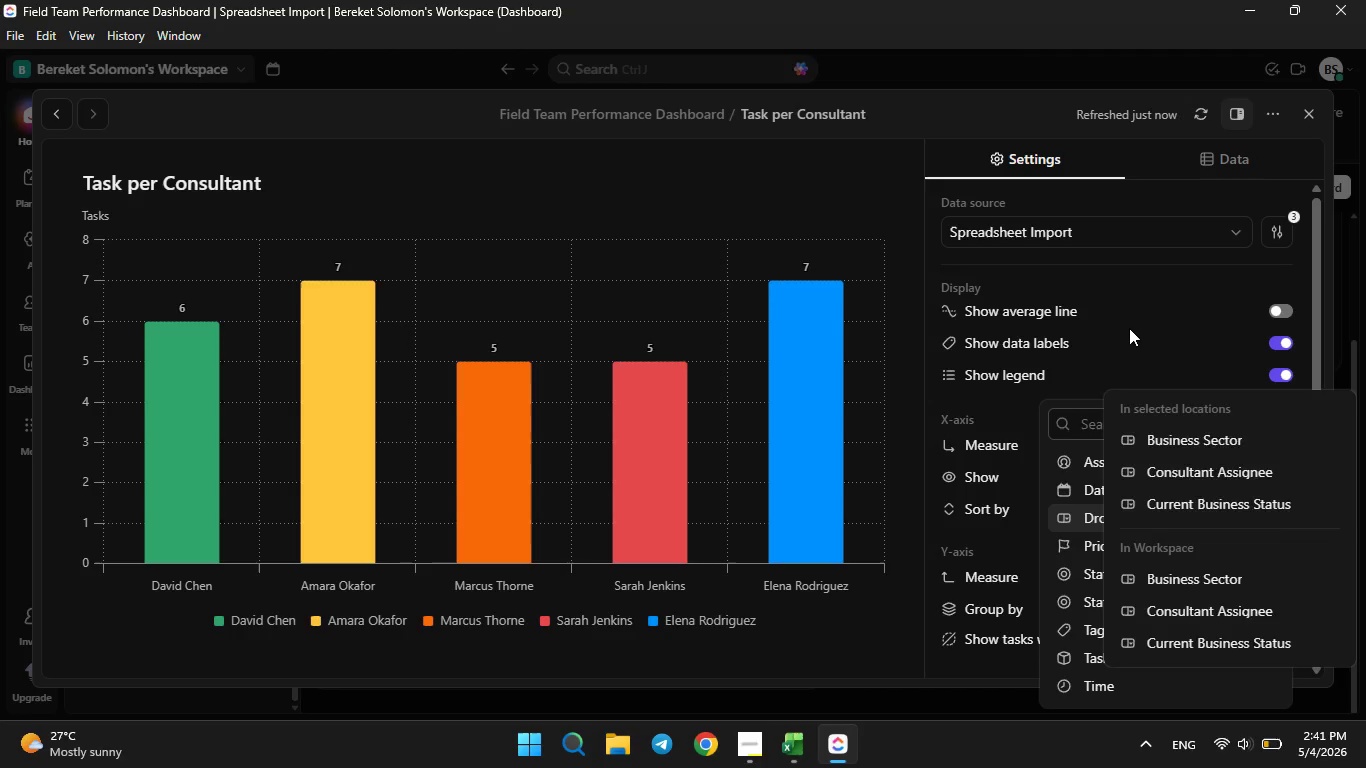 
double_click([1129, 328])
 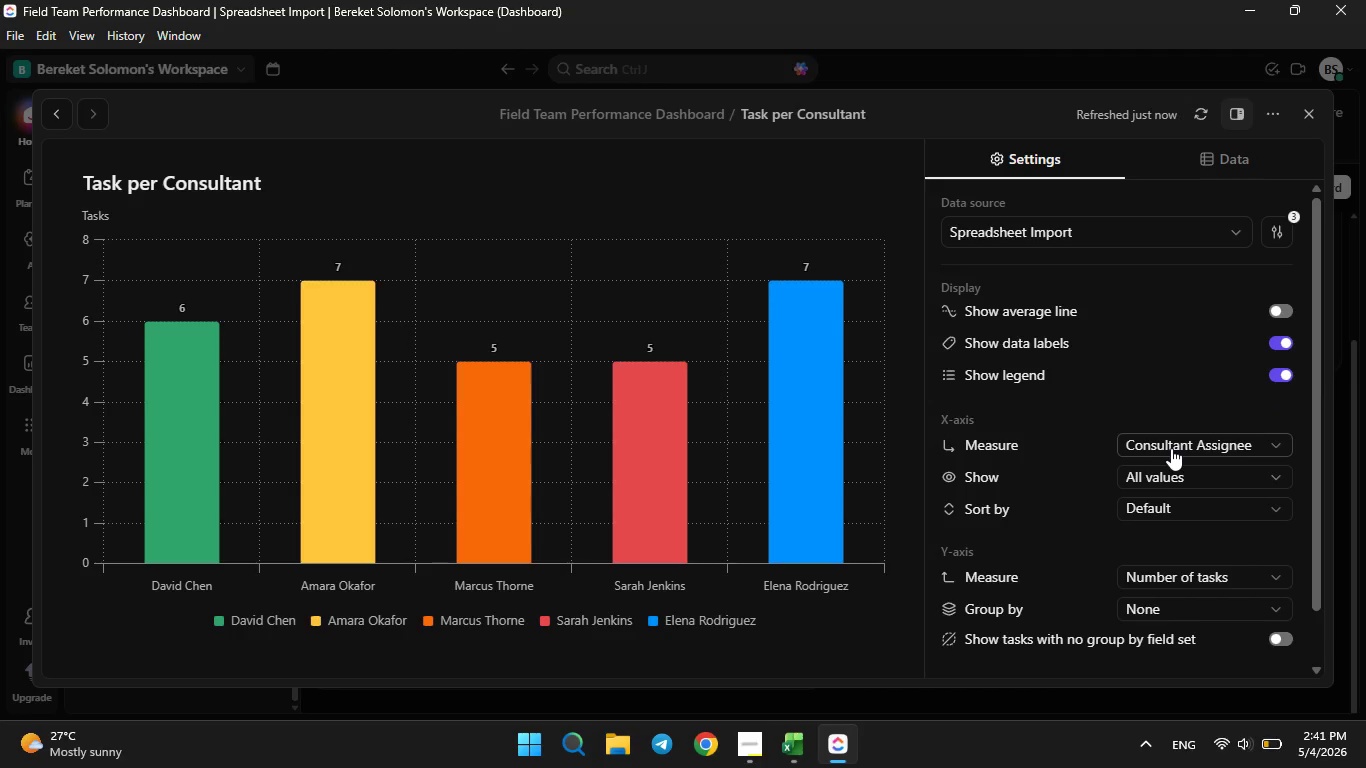 
left_click([1171, 448])
 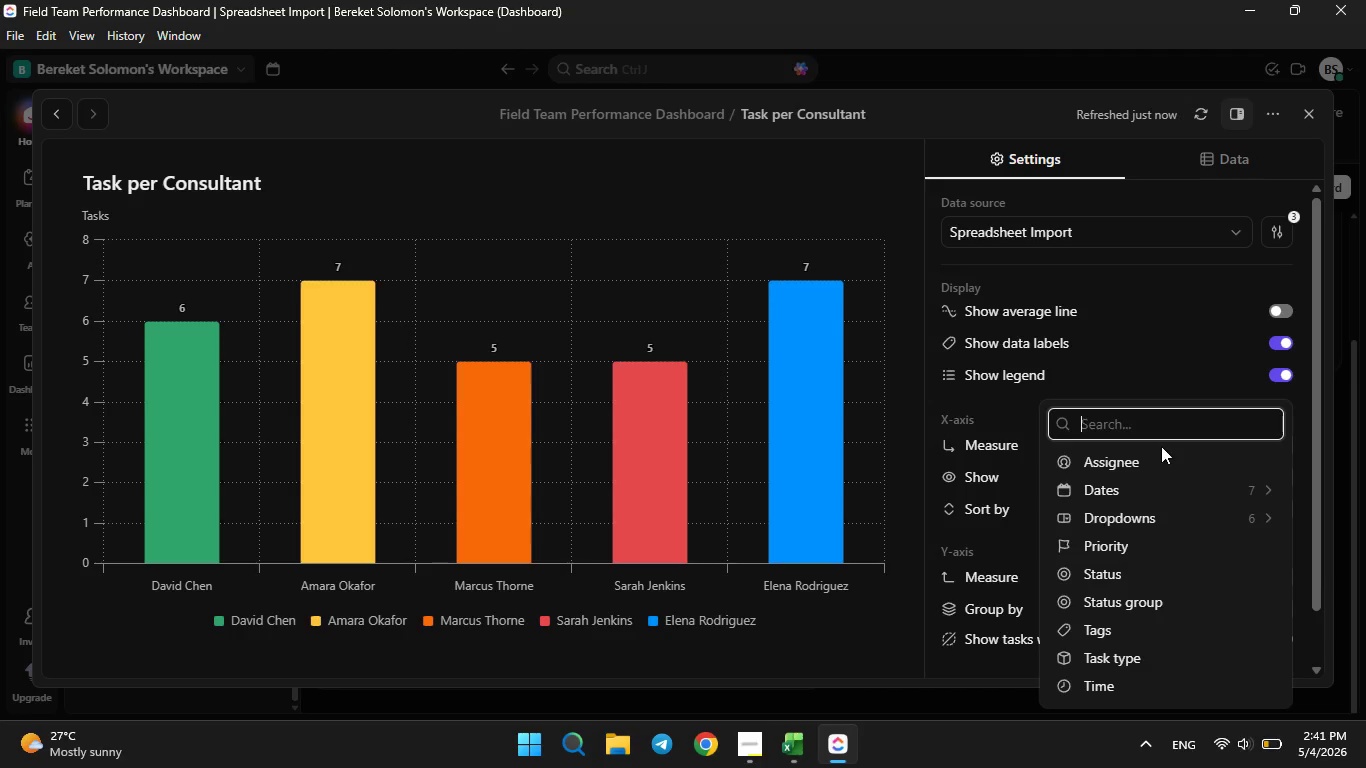 
left_click([1144, 367])
 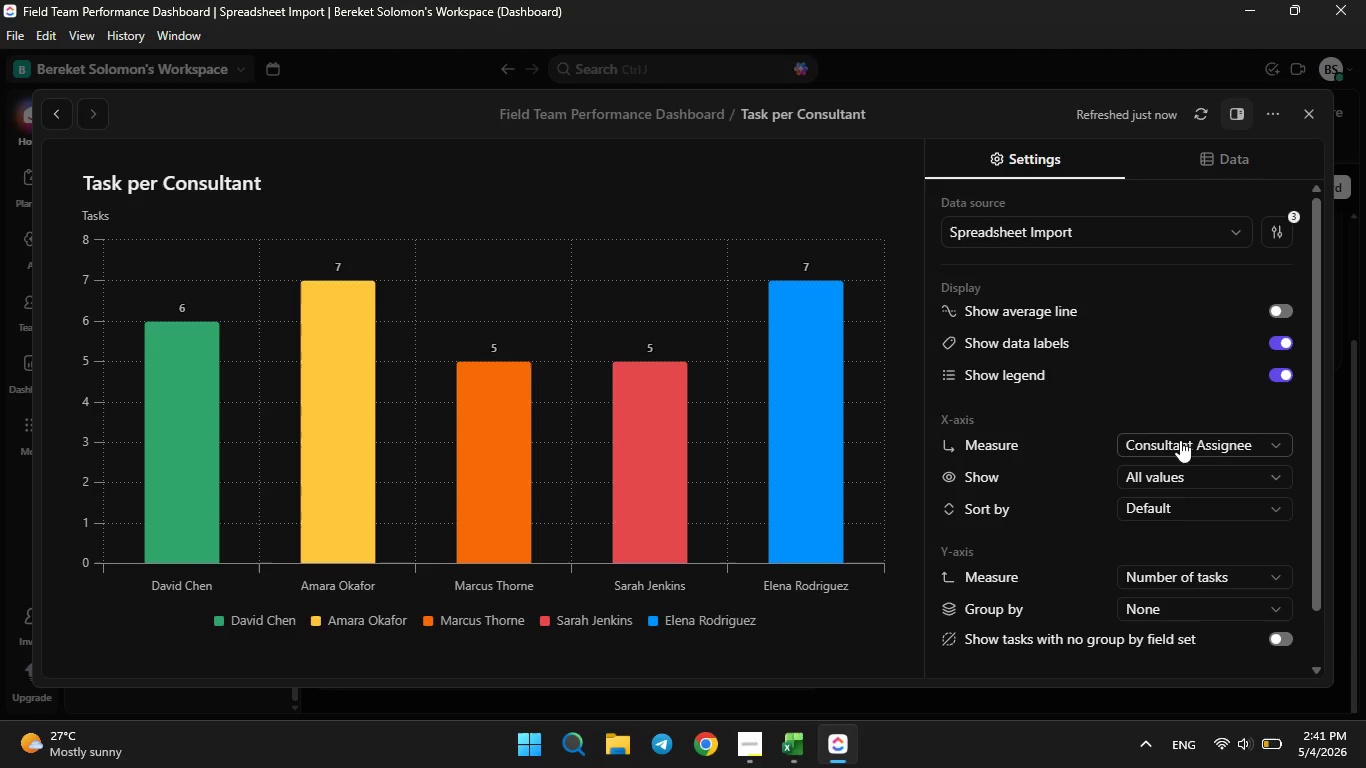 
wait(13.53)
 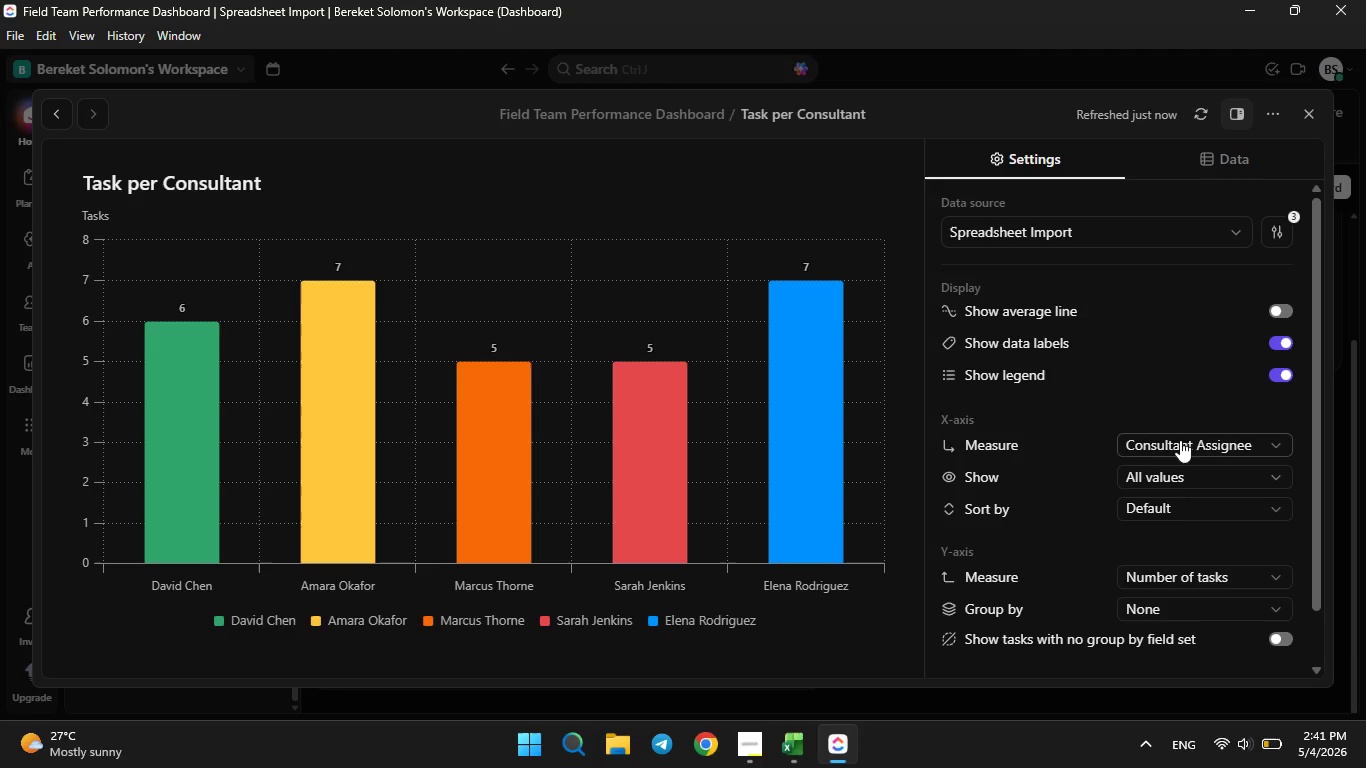 
left_click([1222, 598])
 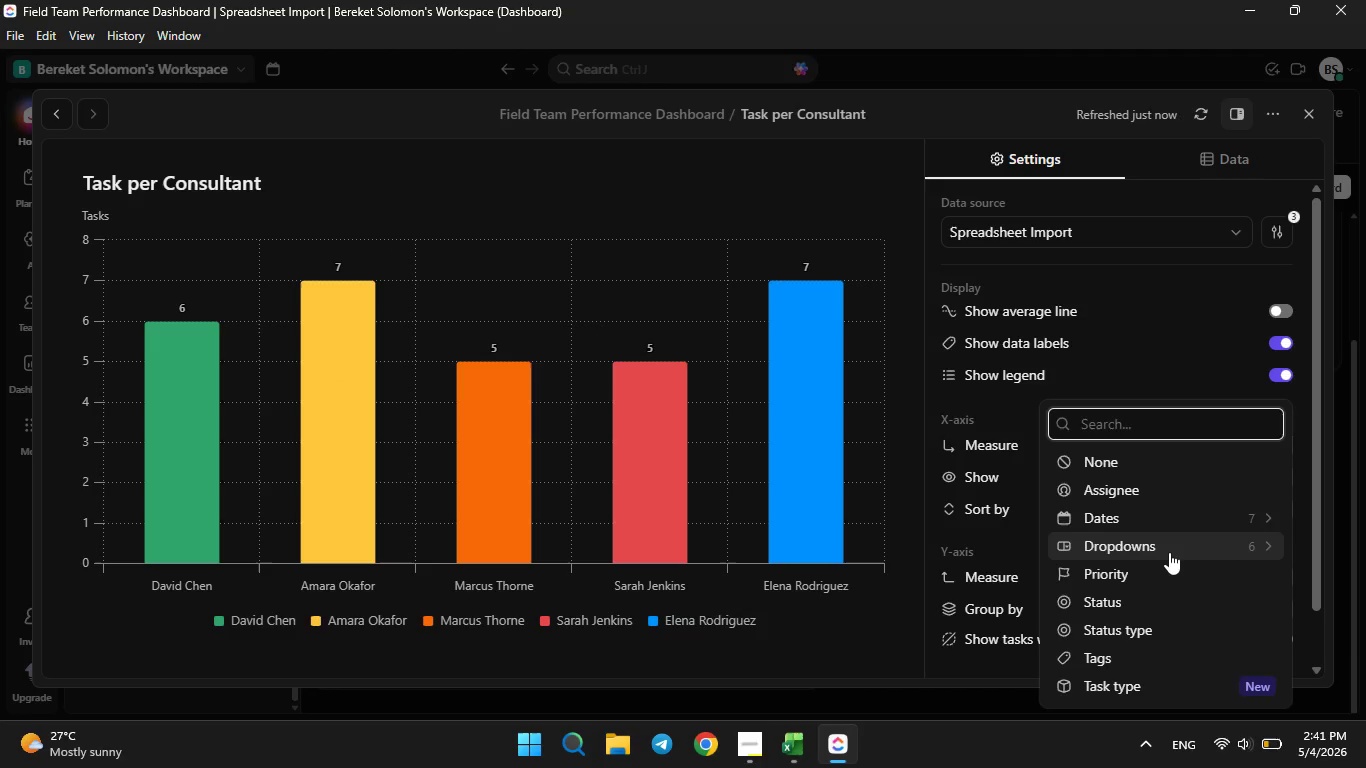 
left_click([1169, 552])
 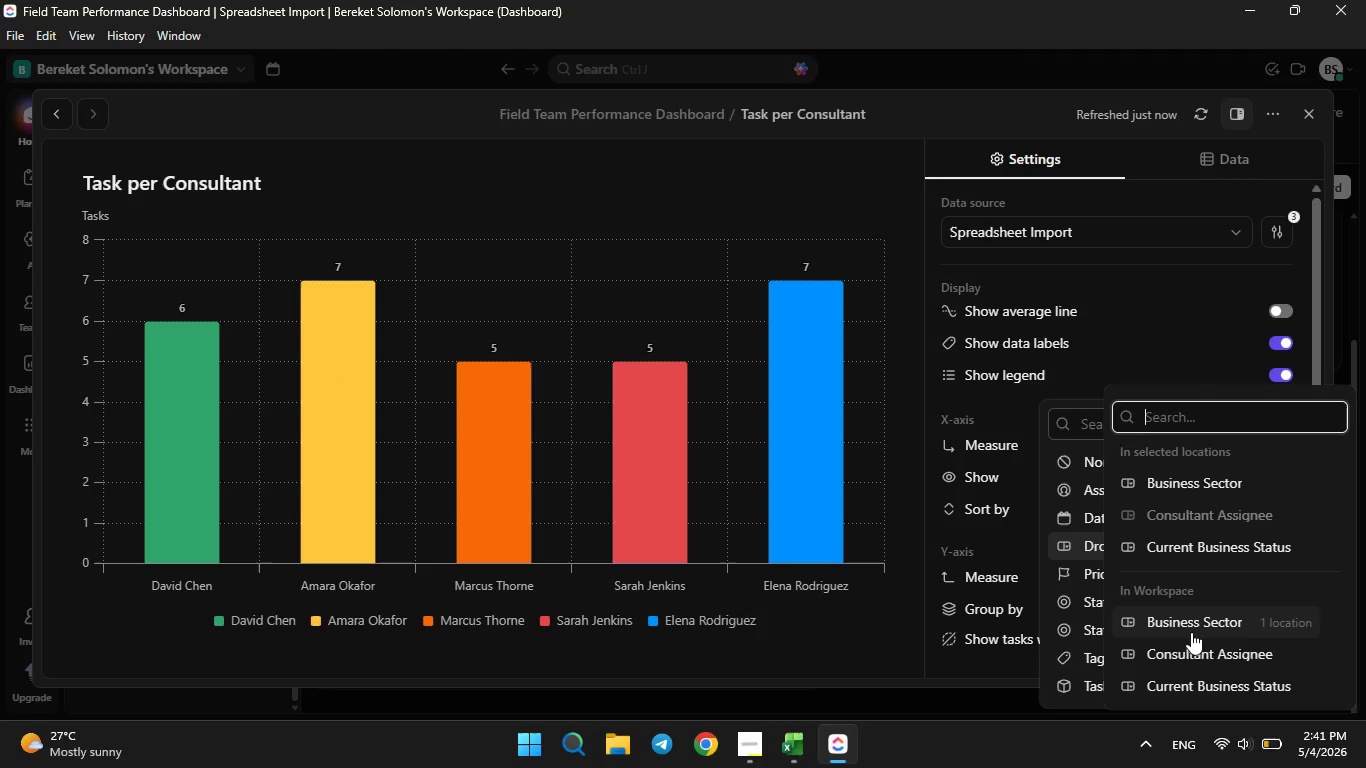 
left_click([1193, 647])
 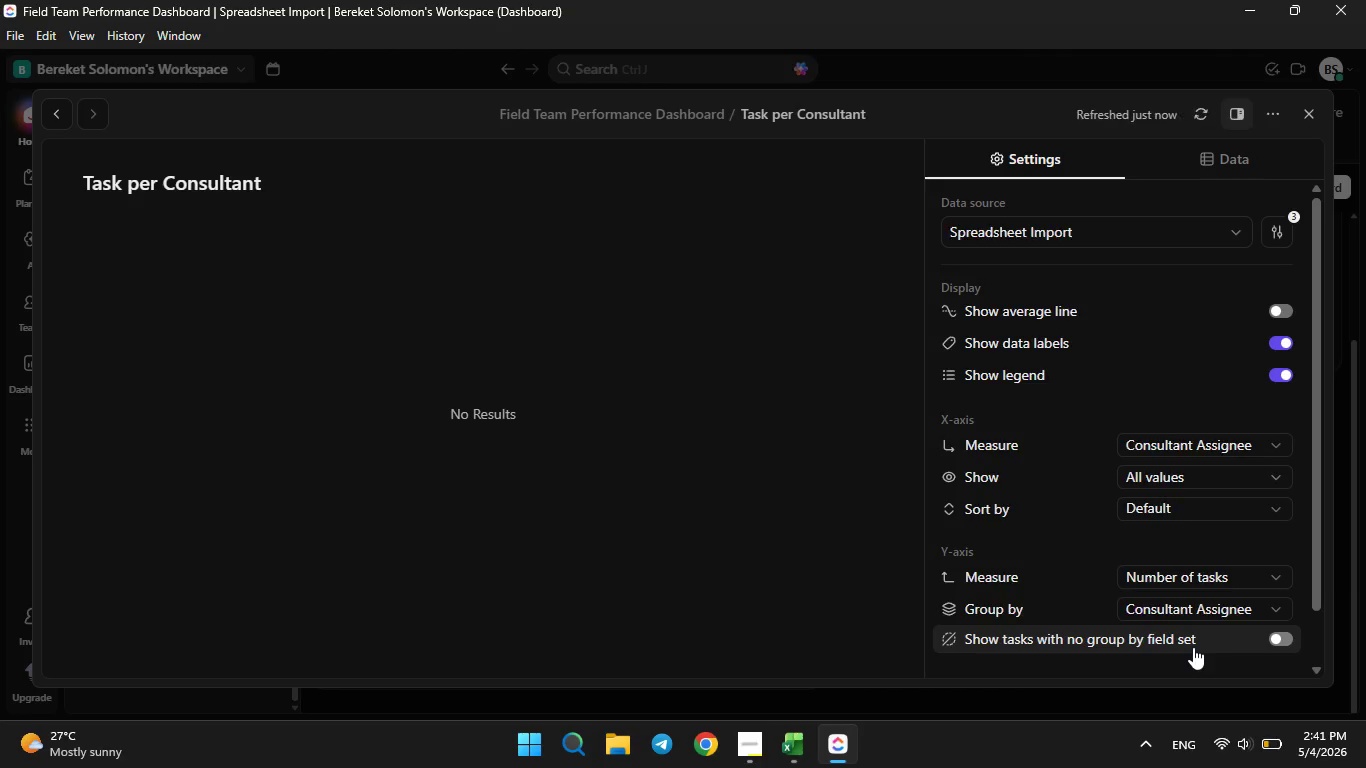 
left_click([1201, 617])
 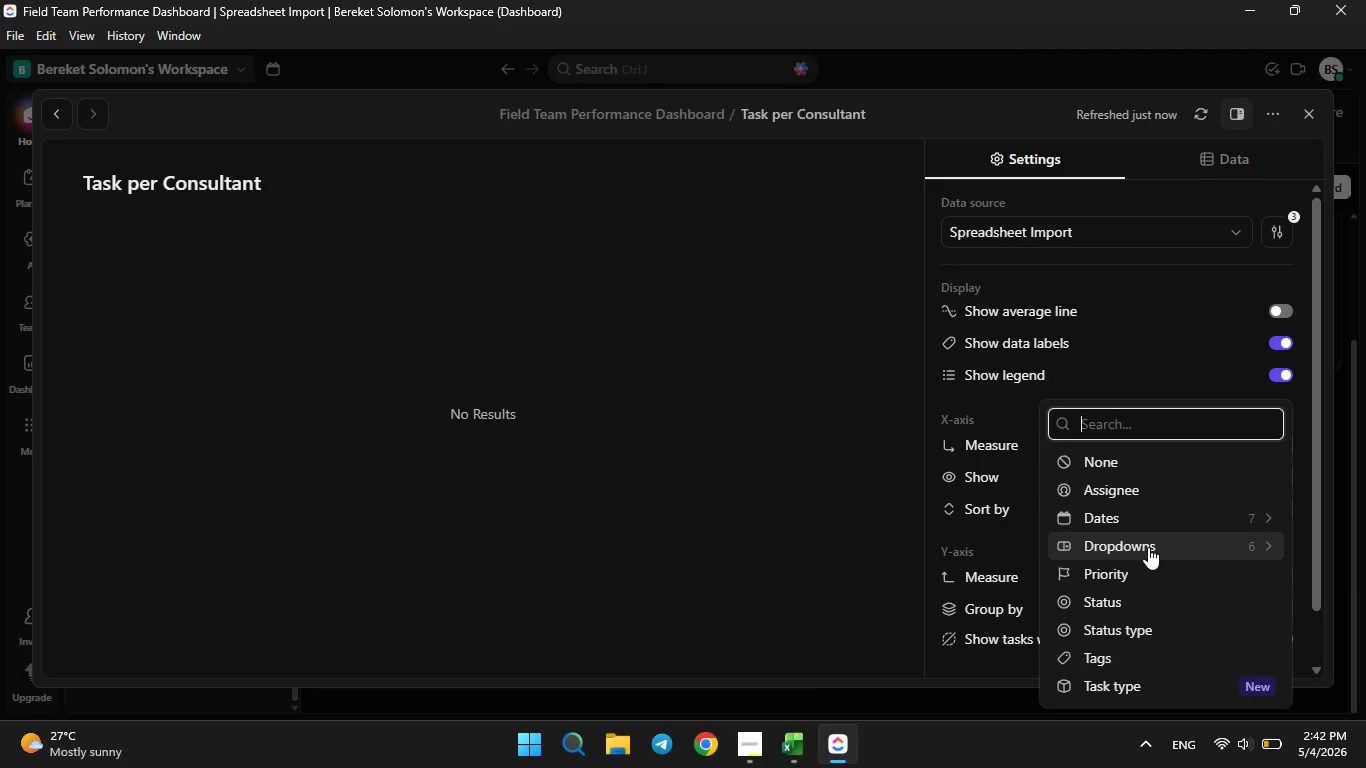 
left_click([1148, 547])
 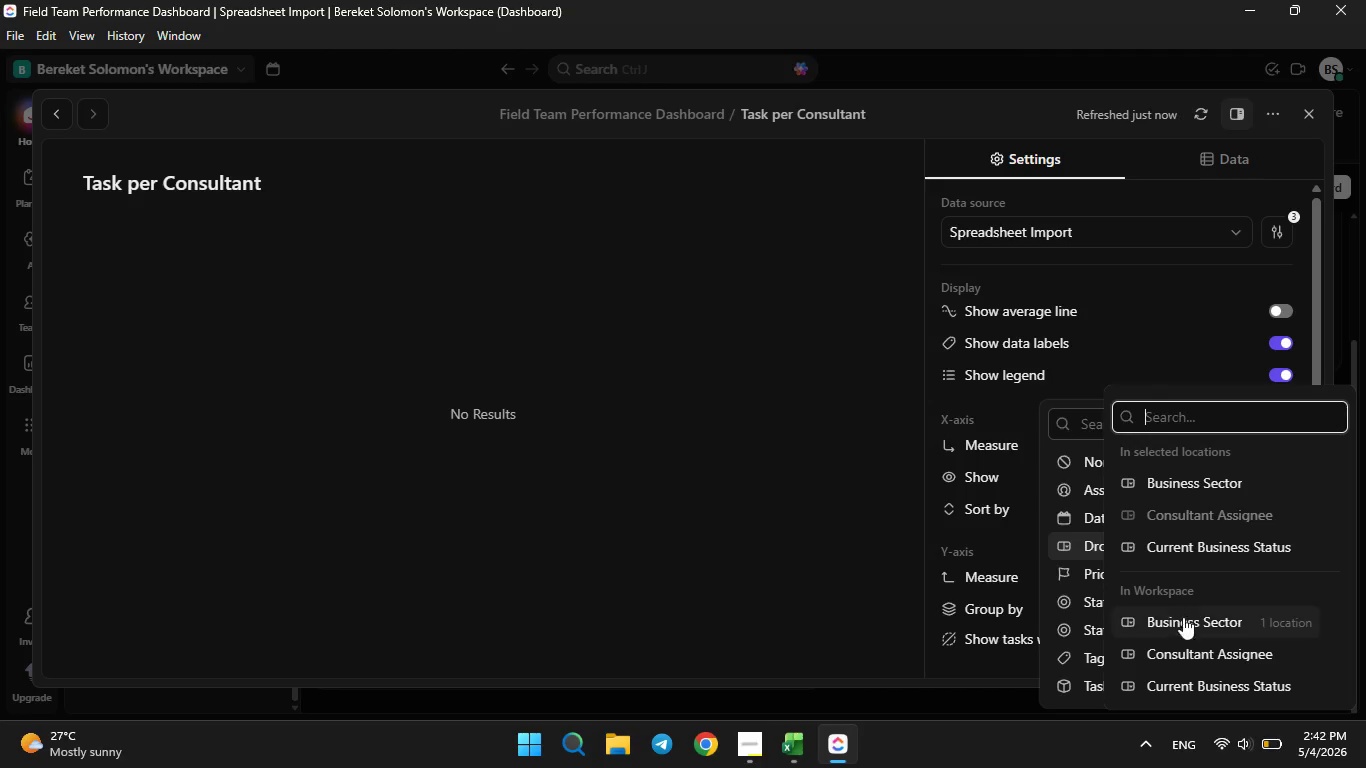 
left_click([1185, 626])
 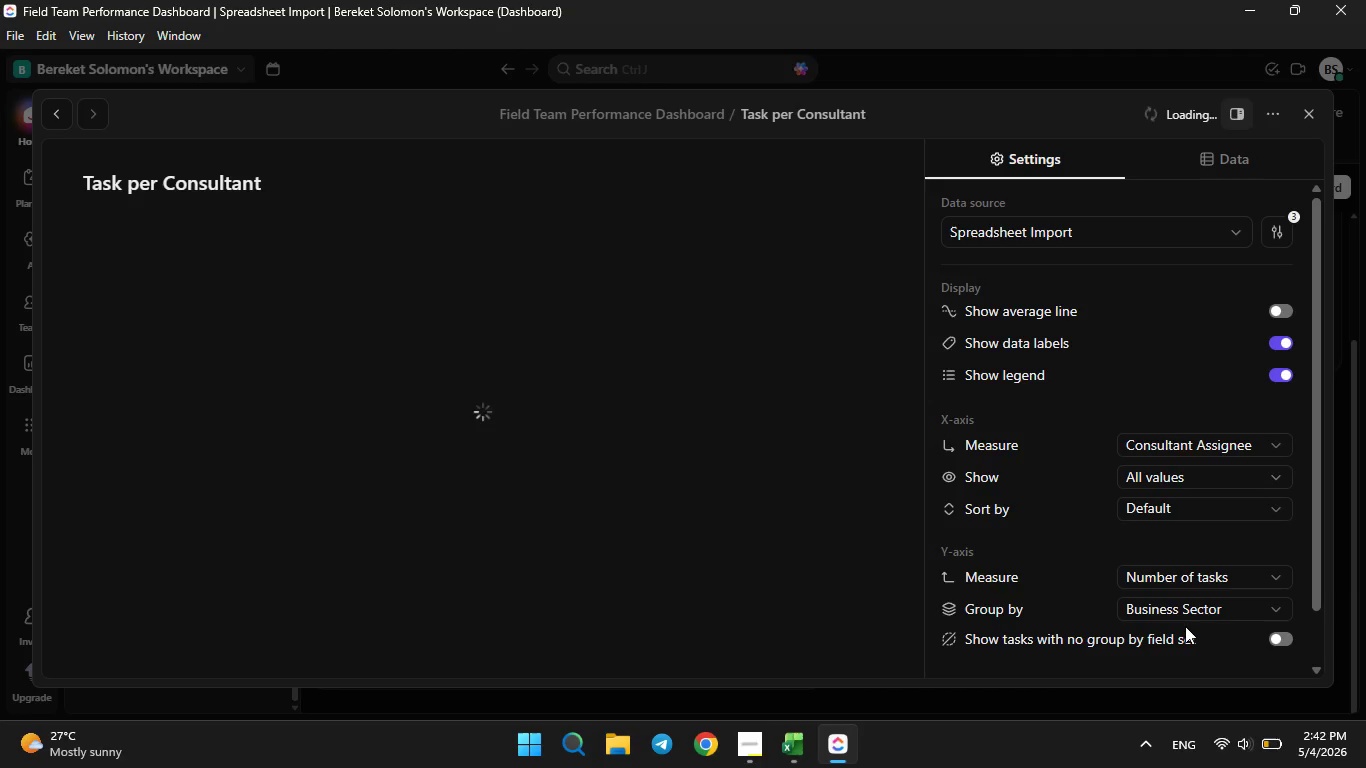 
left_click([1190, 613])
 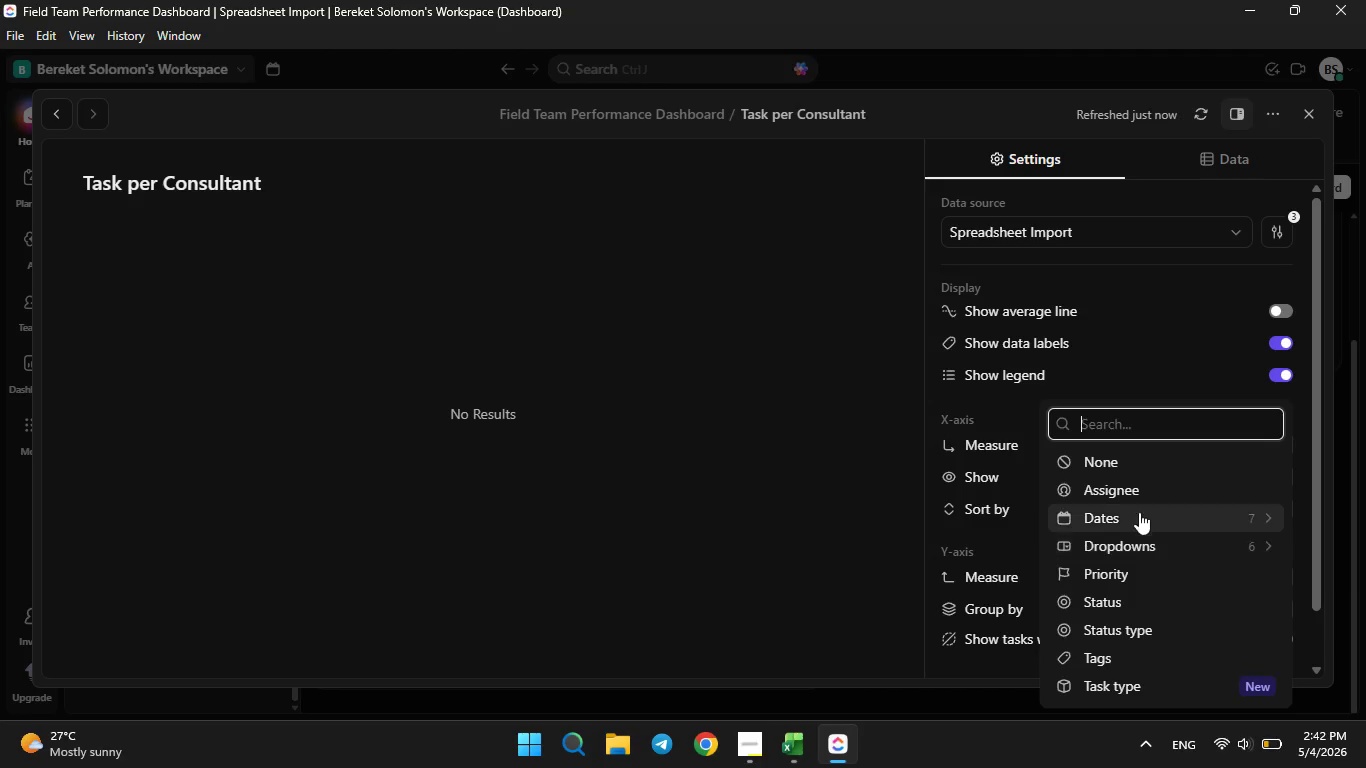 
left_click([1113, 468])
 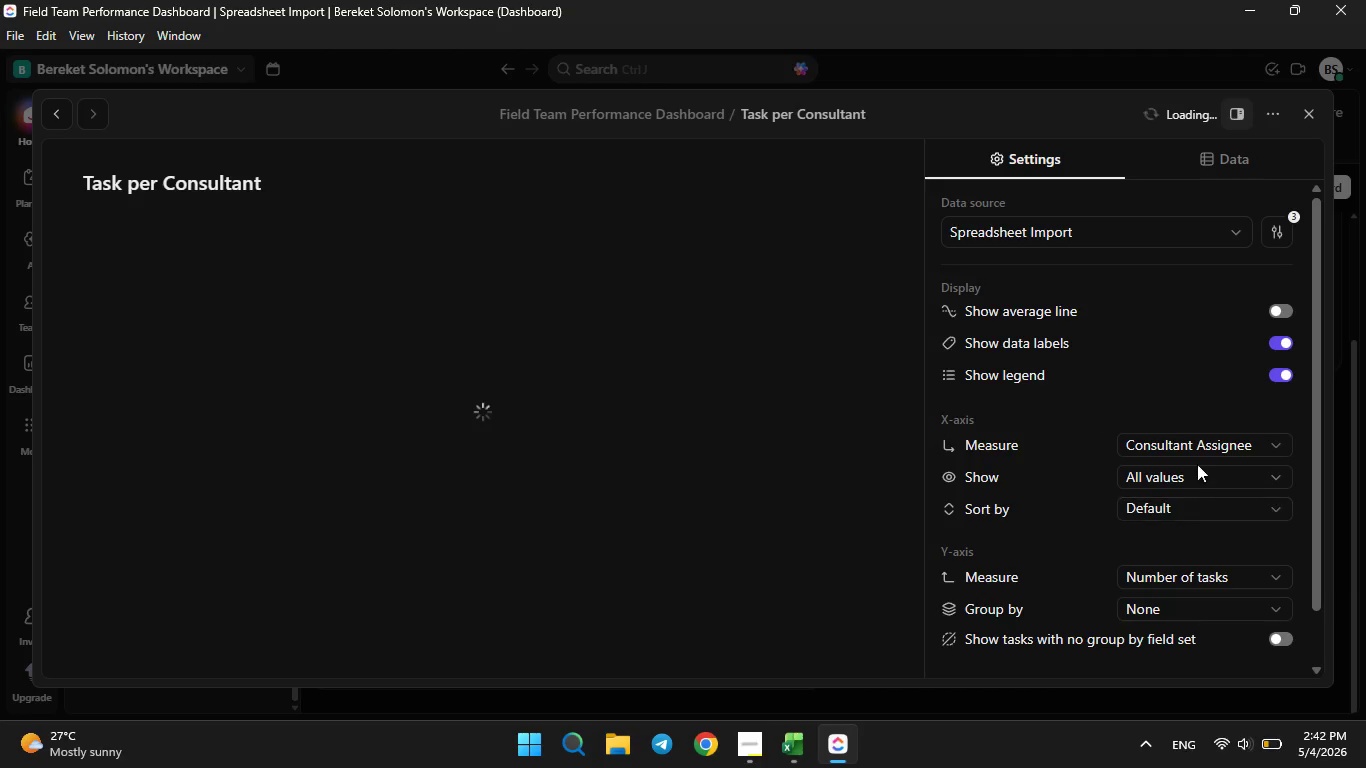 
left_click([1194, 448])
 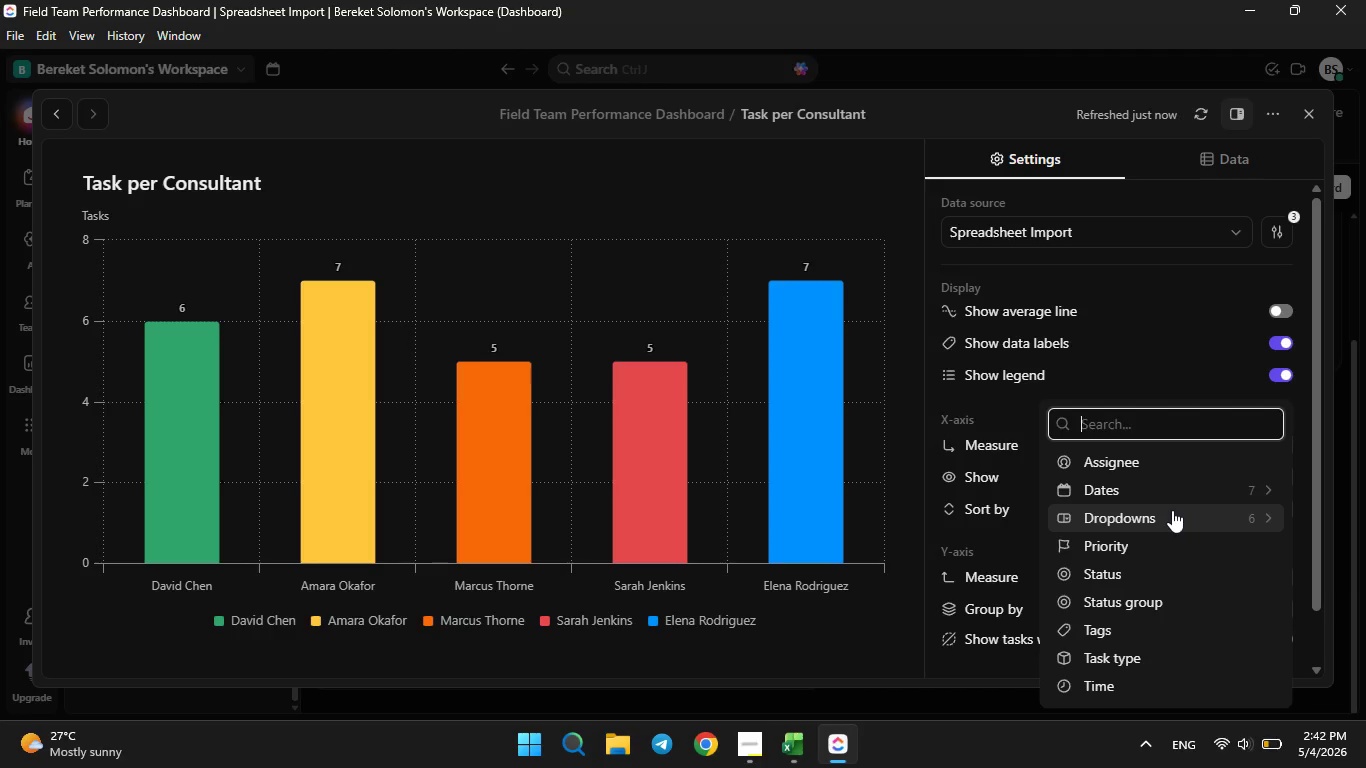 
left_click([1172, 510])
 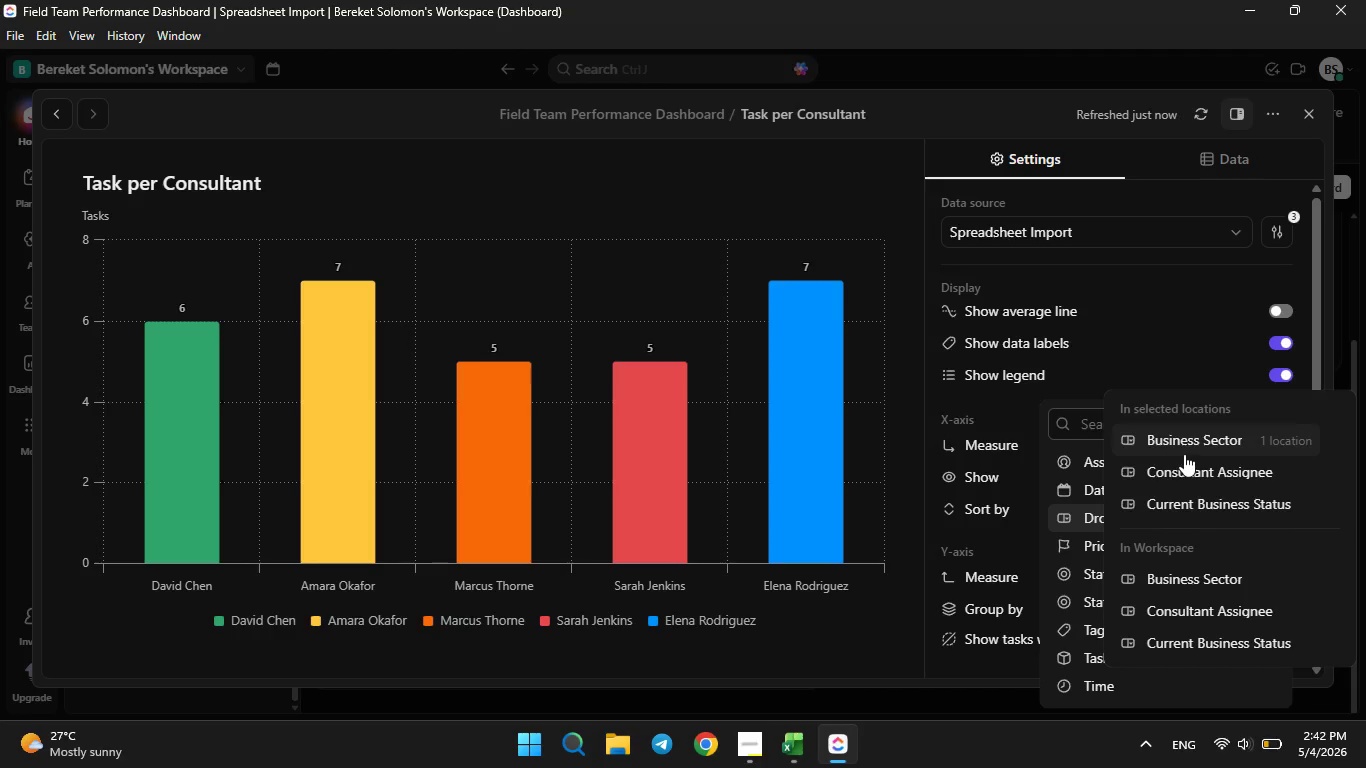 
left_click([1184, 453])
 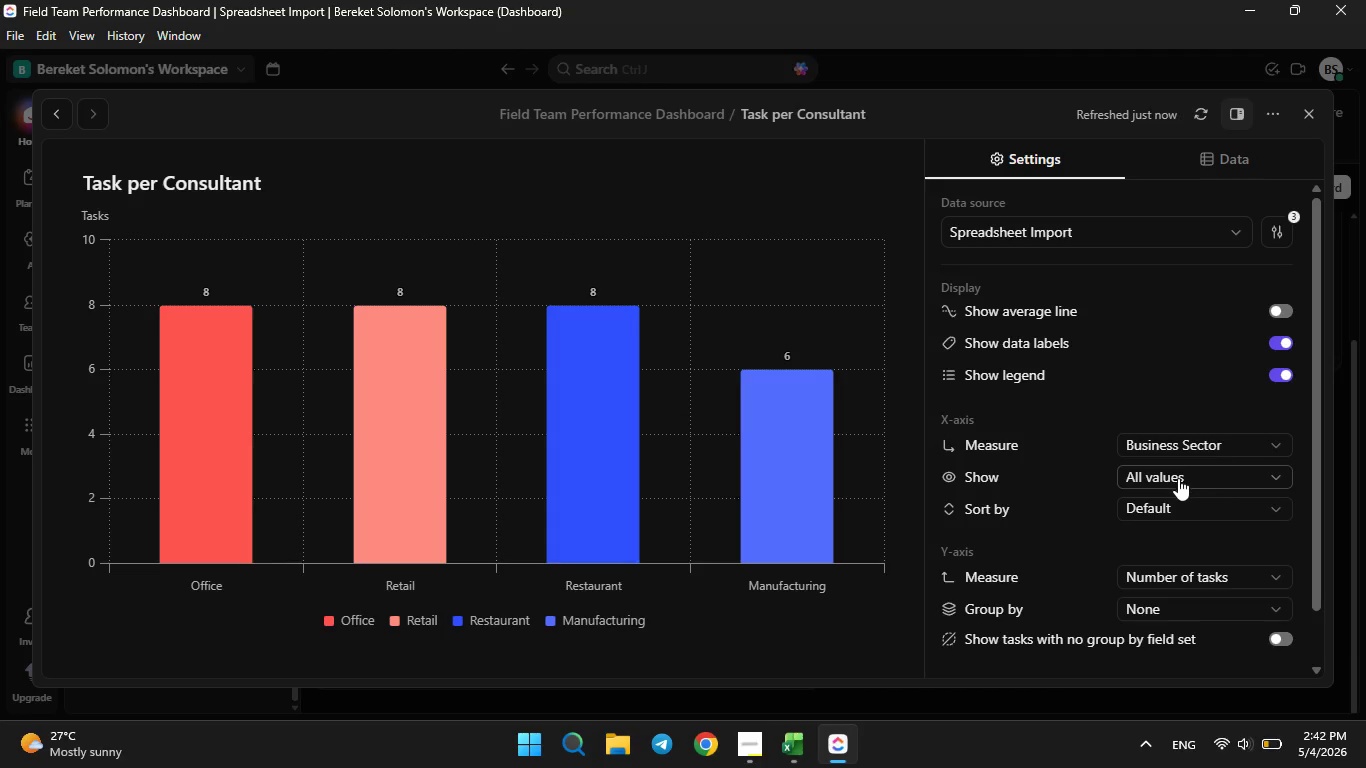 
wait(5.44)
 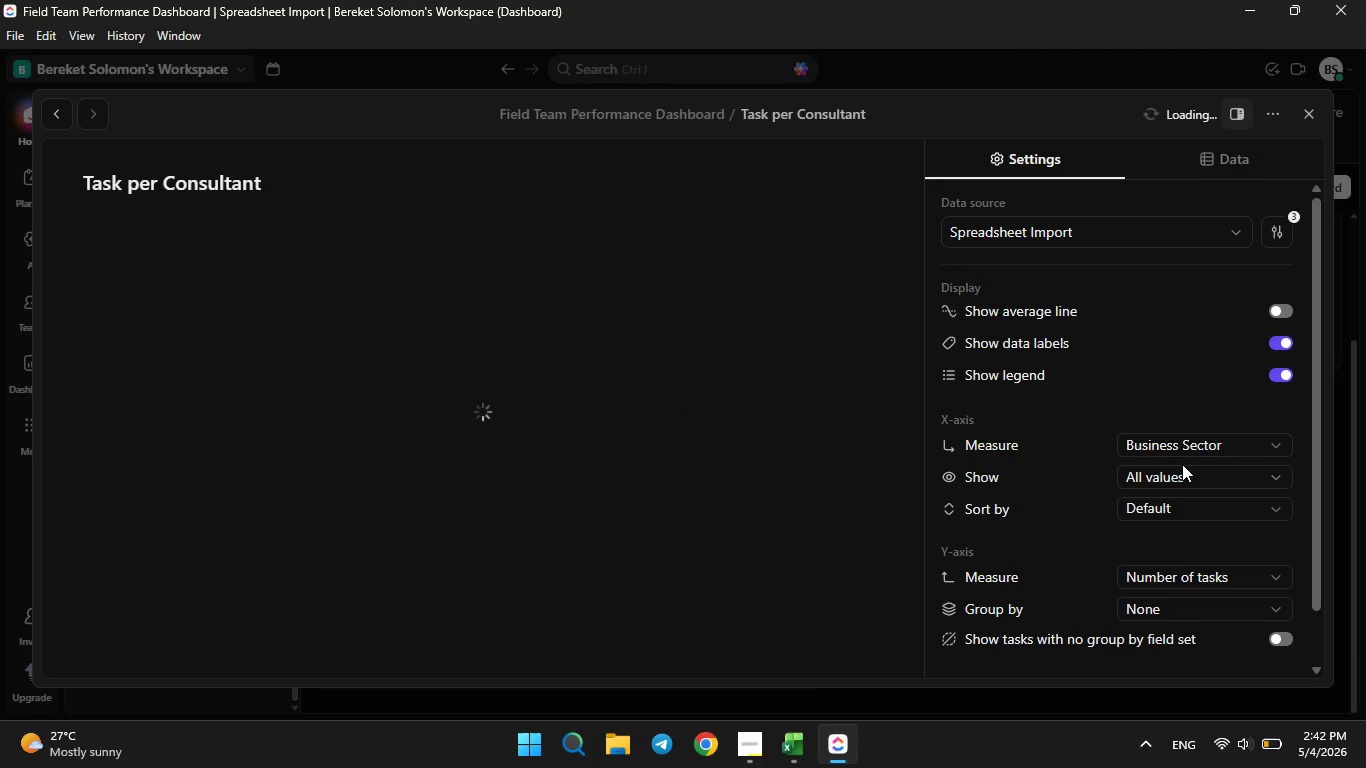 
left_click([1203, 609])
 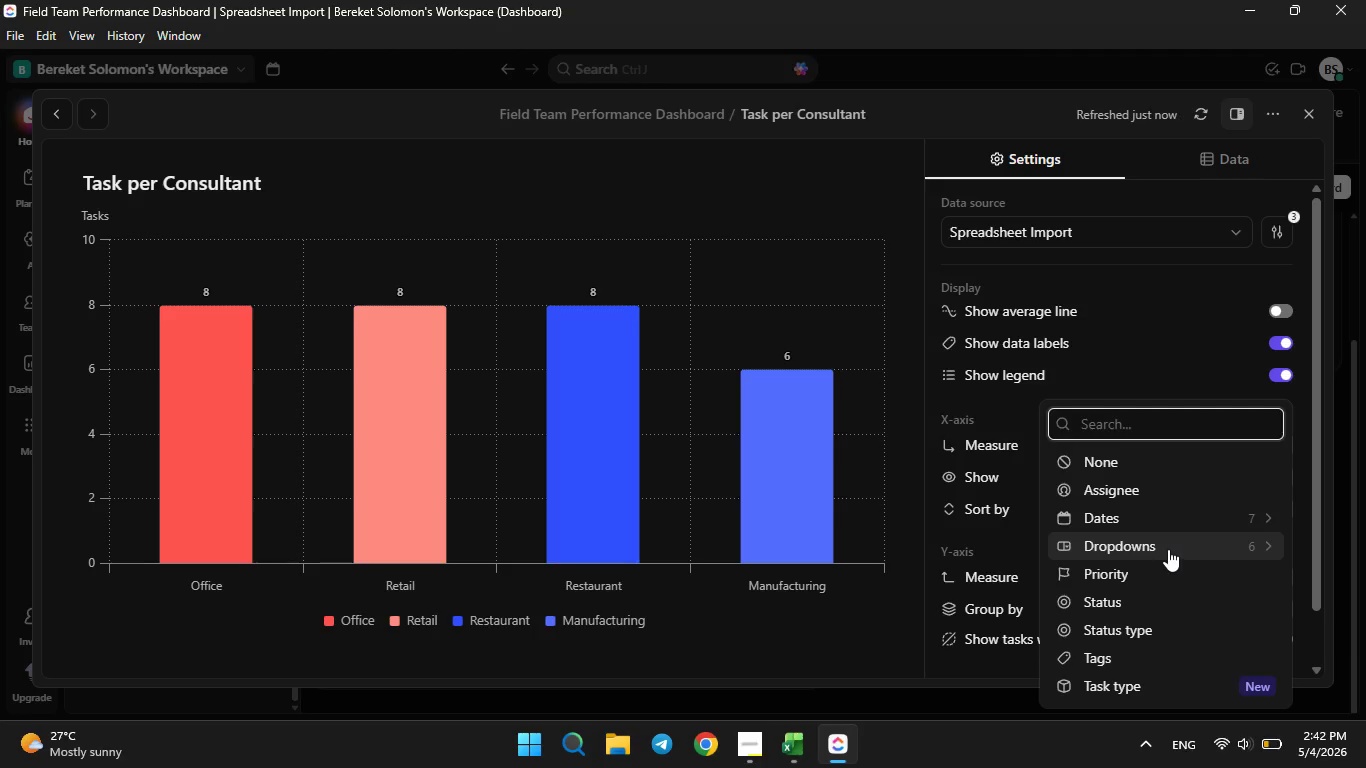 
left_click([1168, 549])
 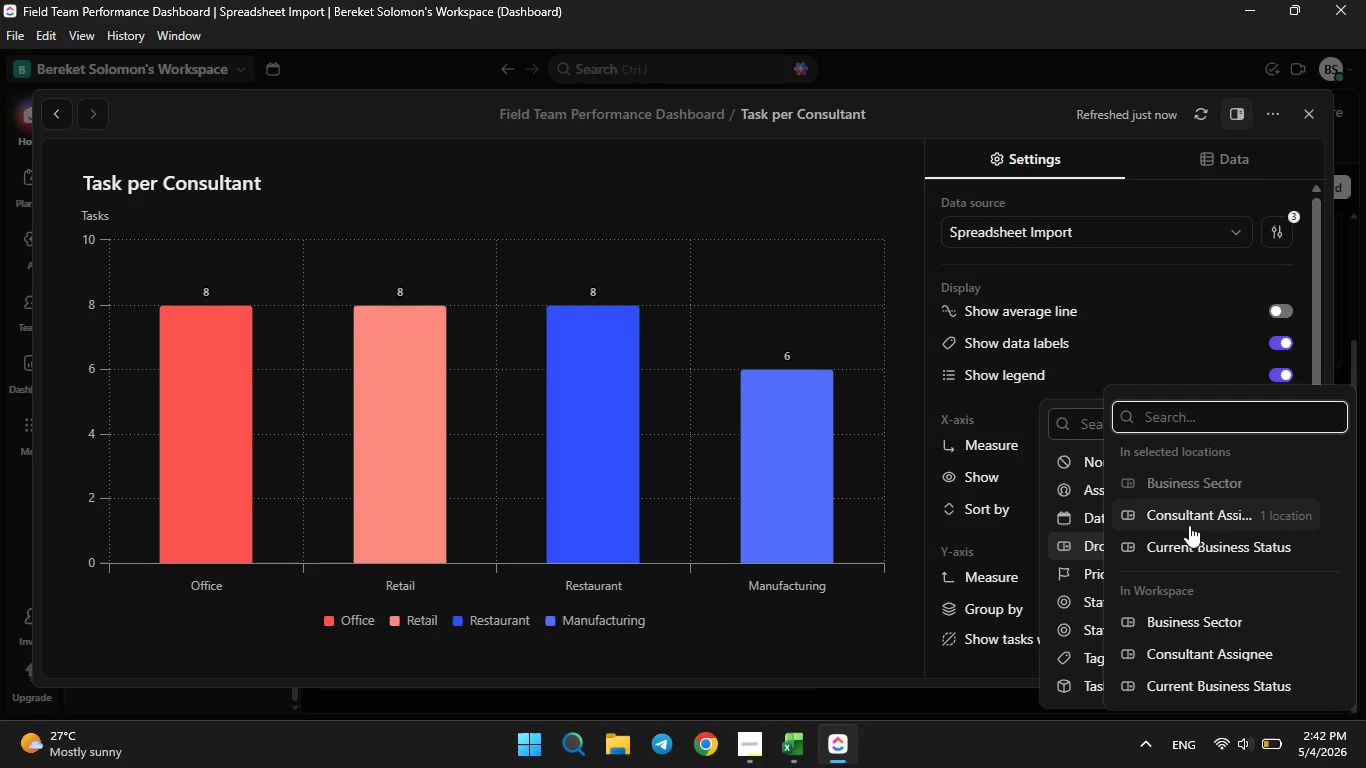 
left_click([1189, 523])
 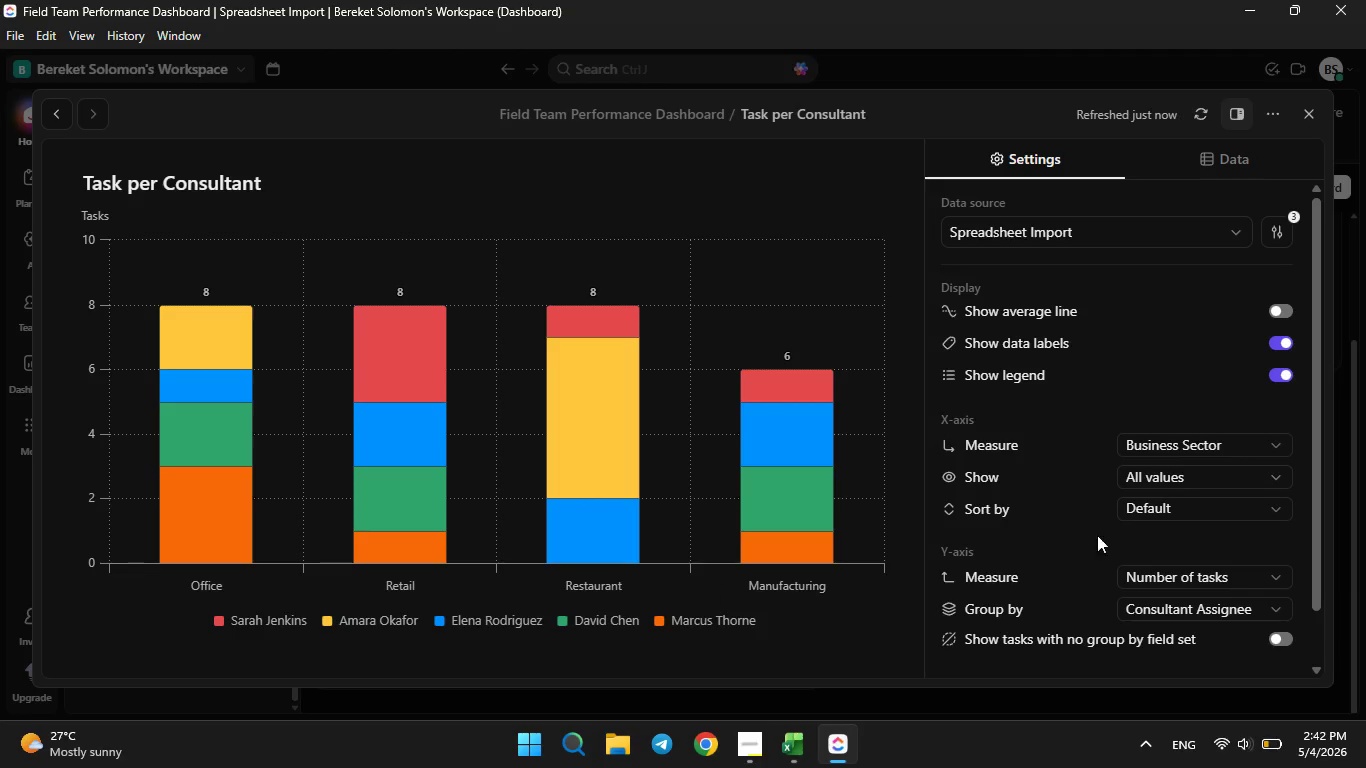 
wait(8.14)
 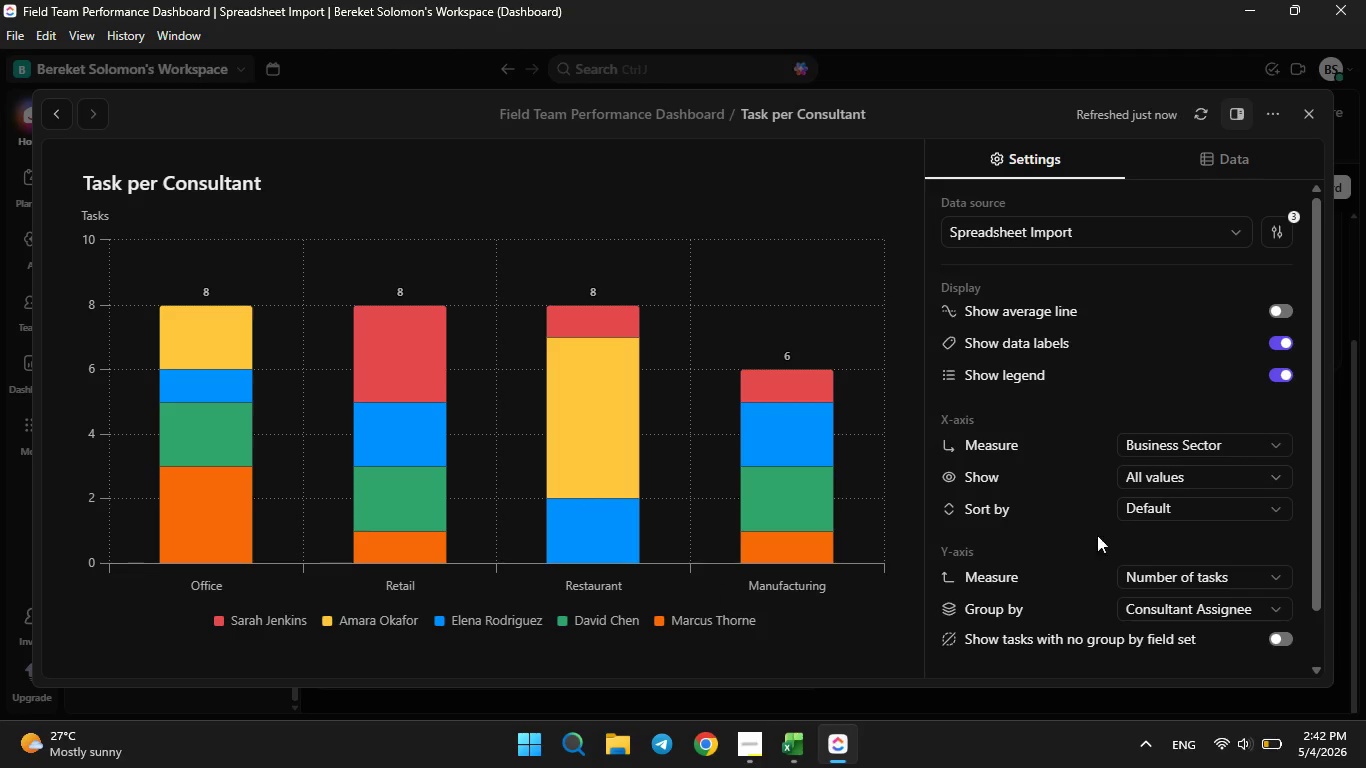 
left_click([1192, 612])
 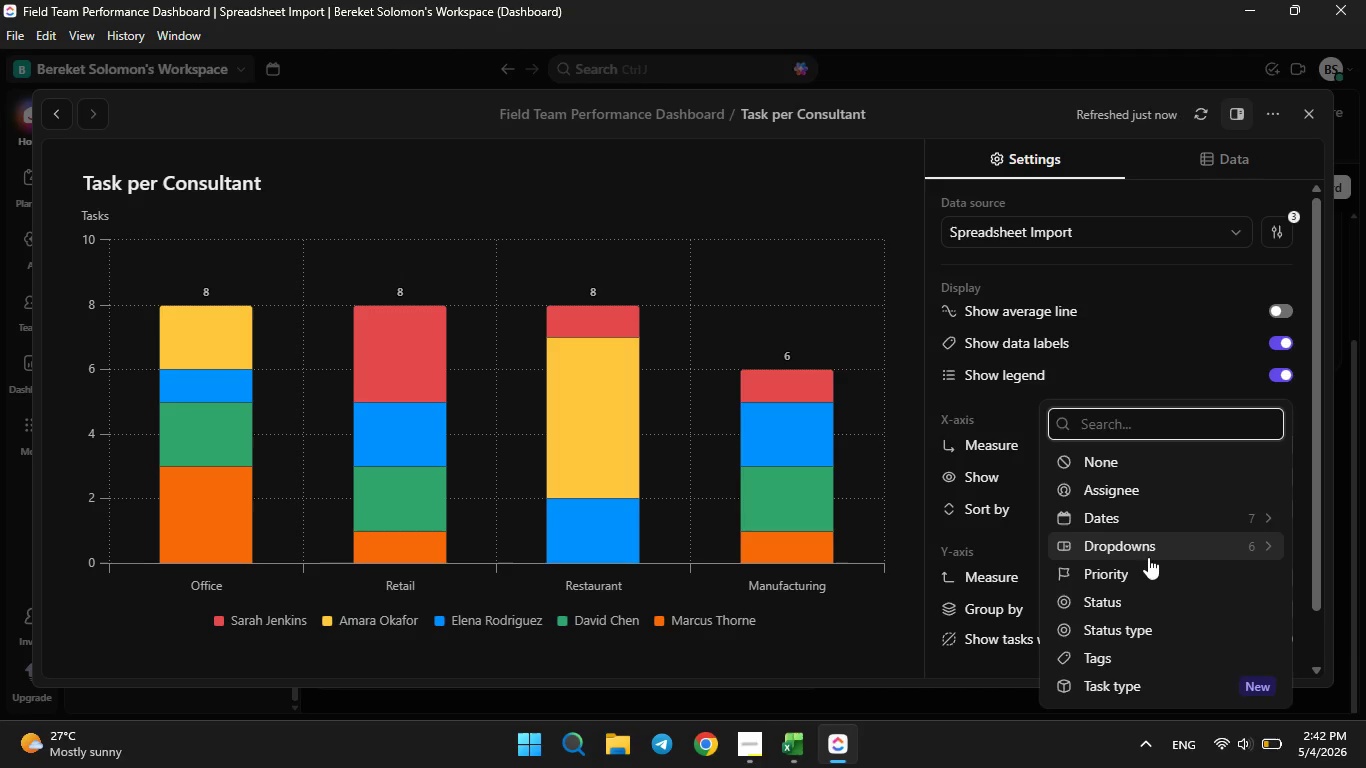 
left_click([1147, 551])
 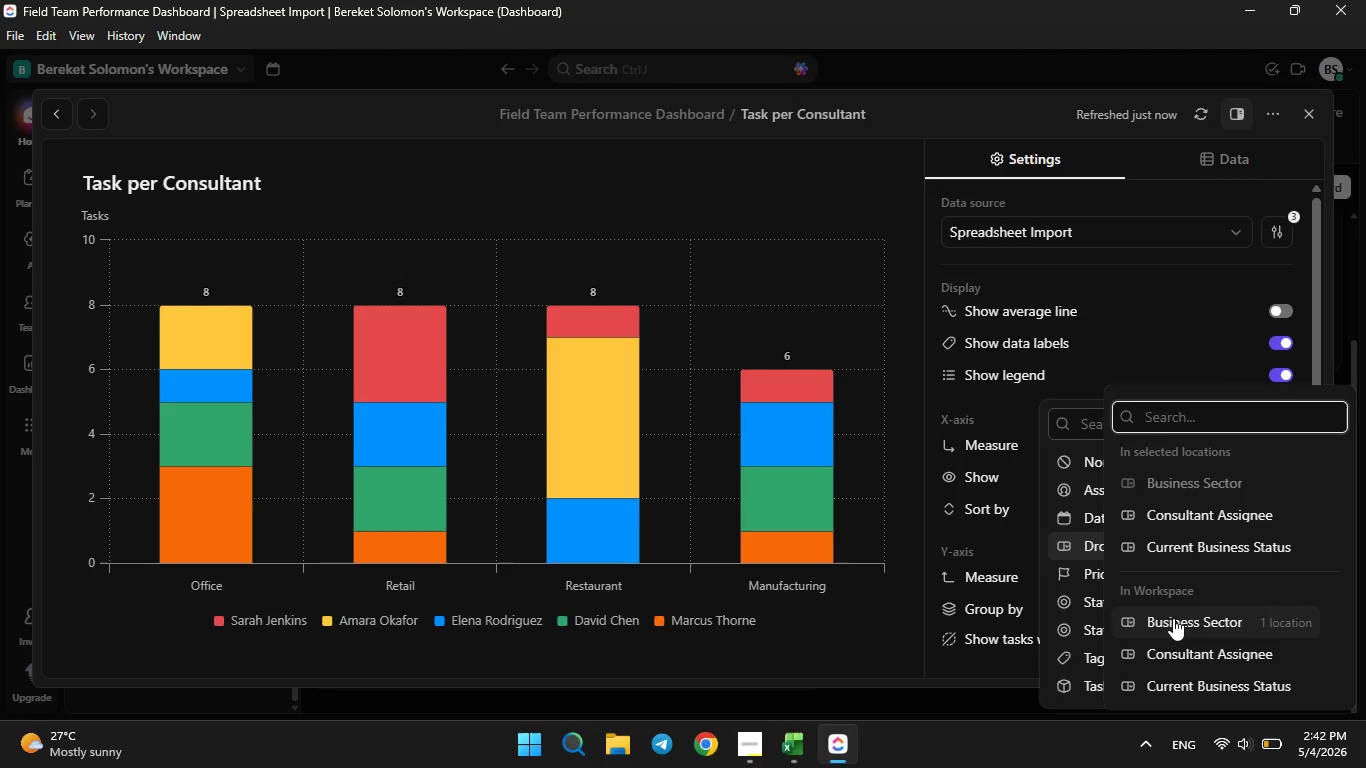 
left_click([1173, 618])
 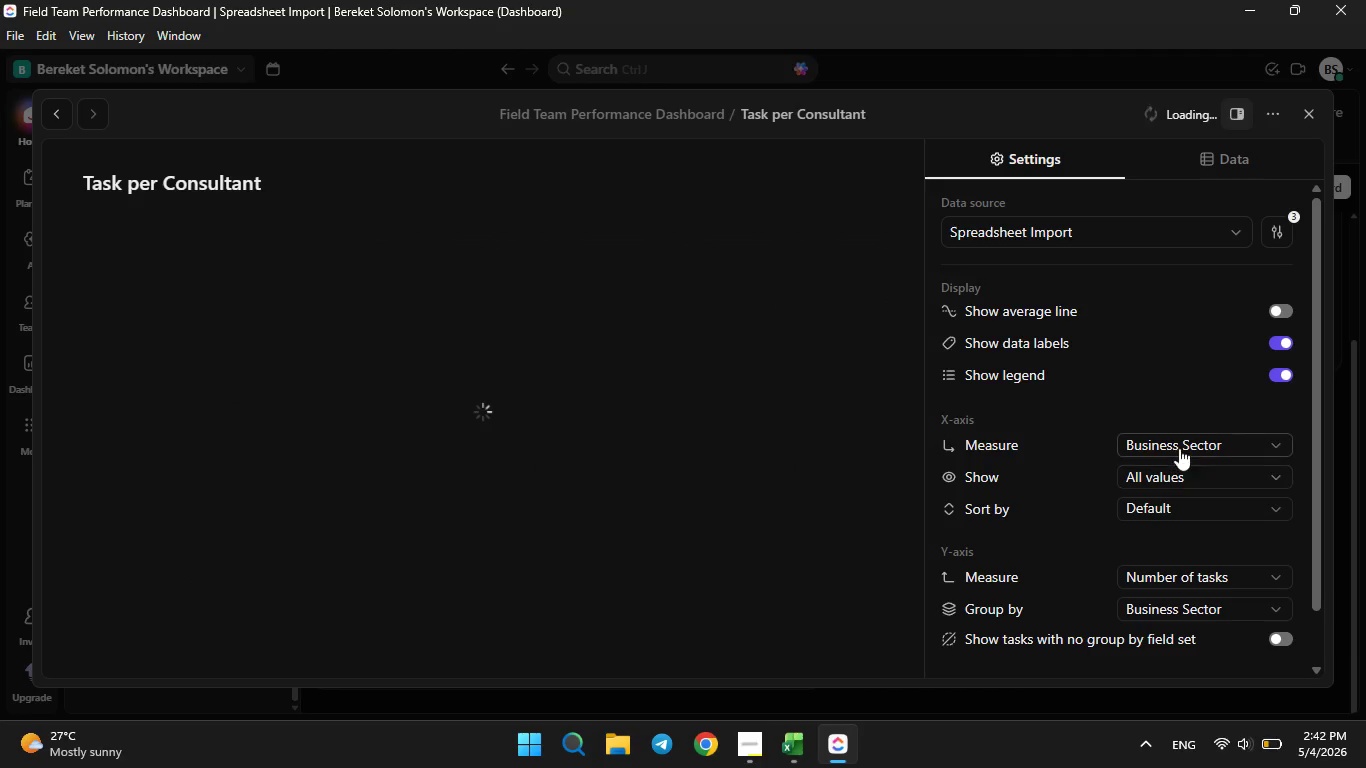 
left_click([1179, 447])
 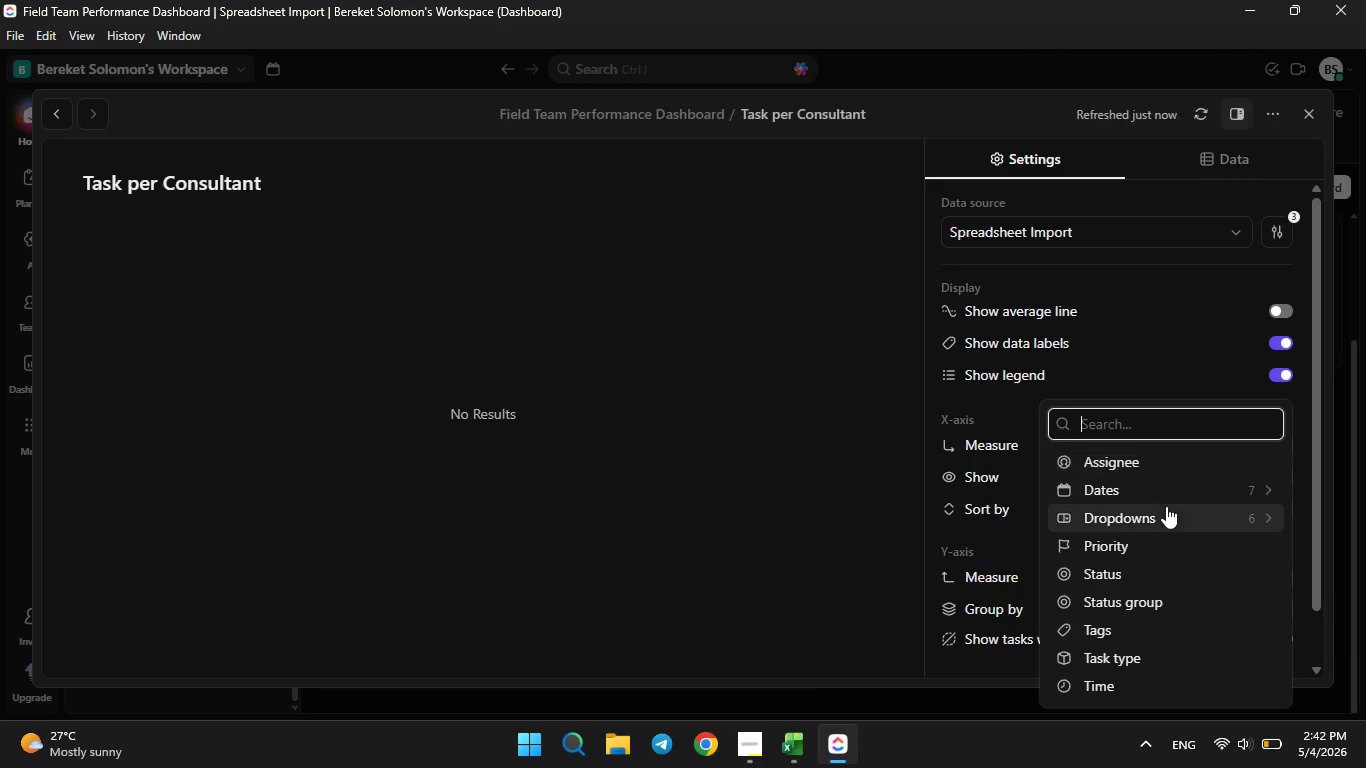 
left_click([1166, 506])
 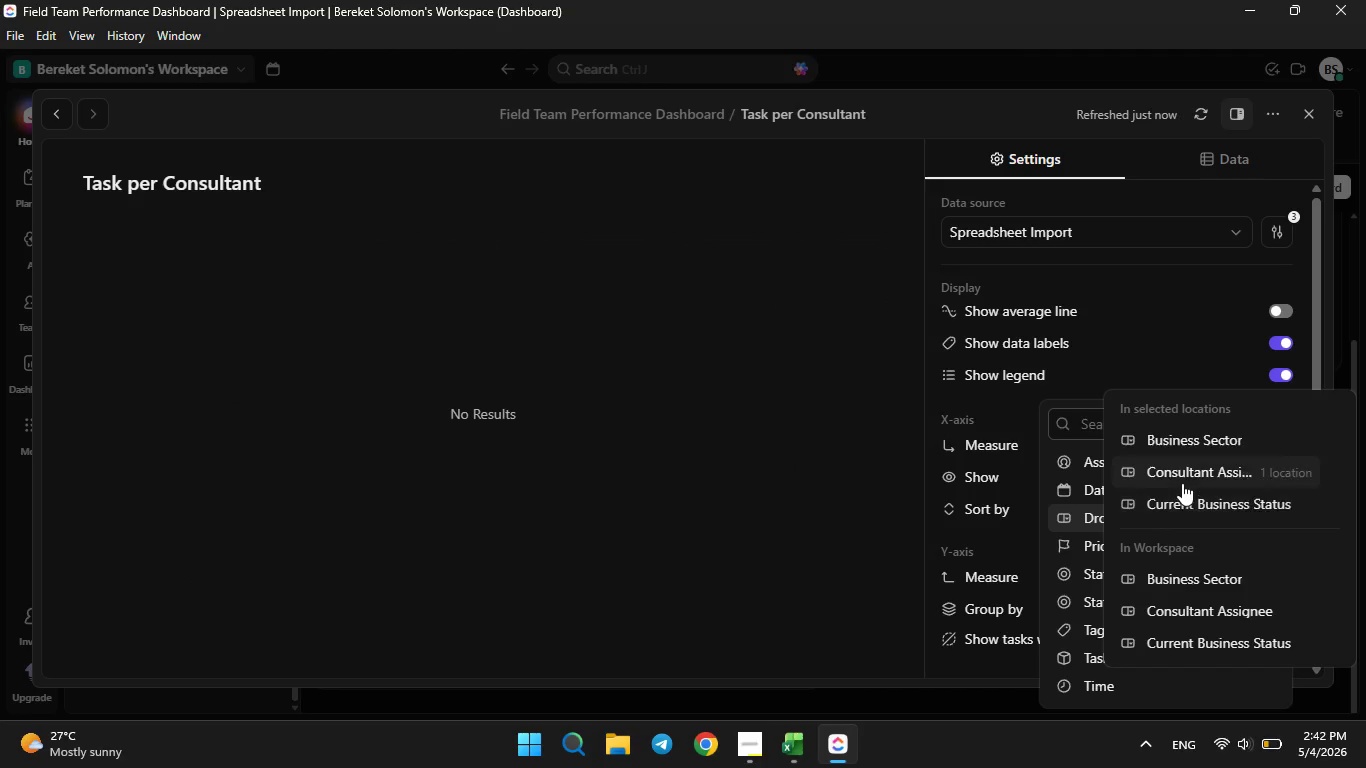 
left_click([1182, 481])
 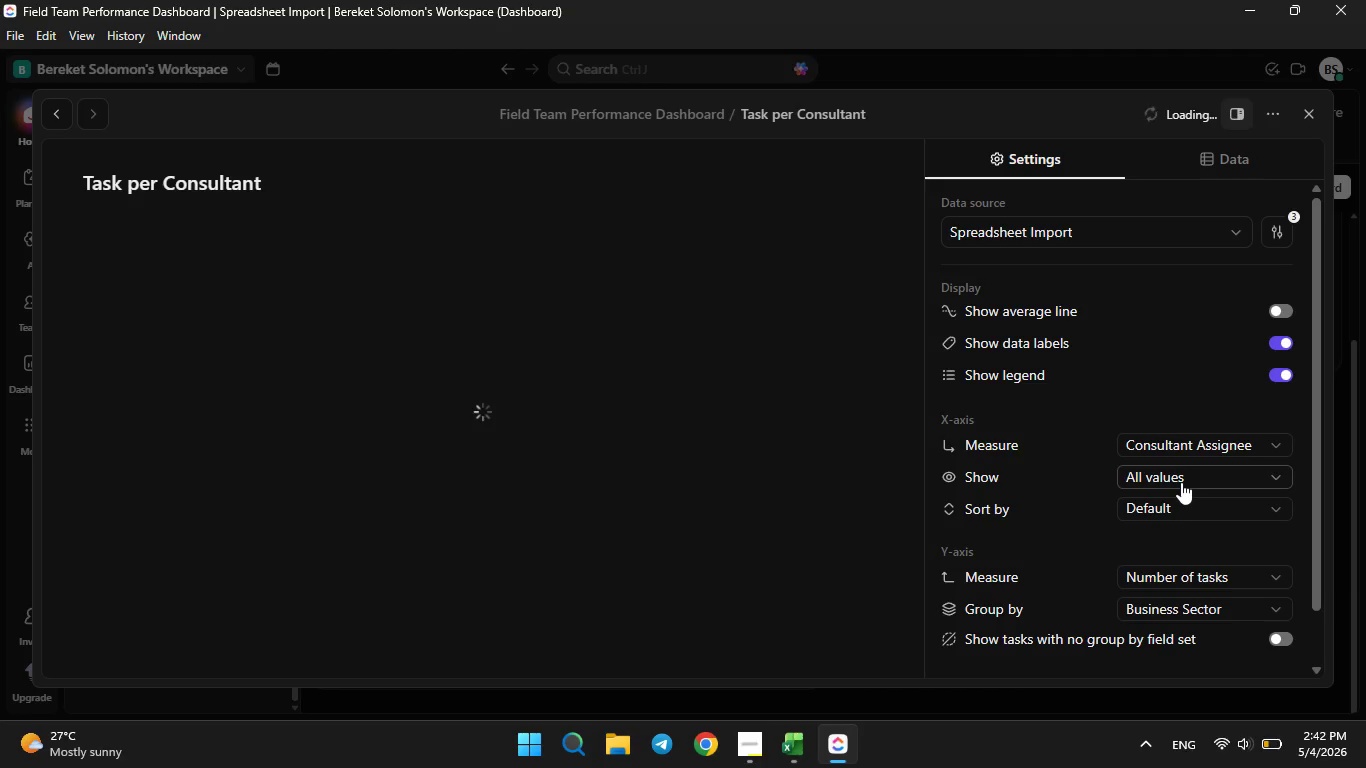 
left_click([1181, 448])
 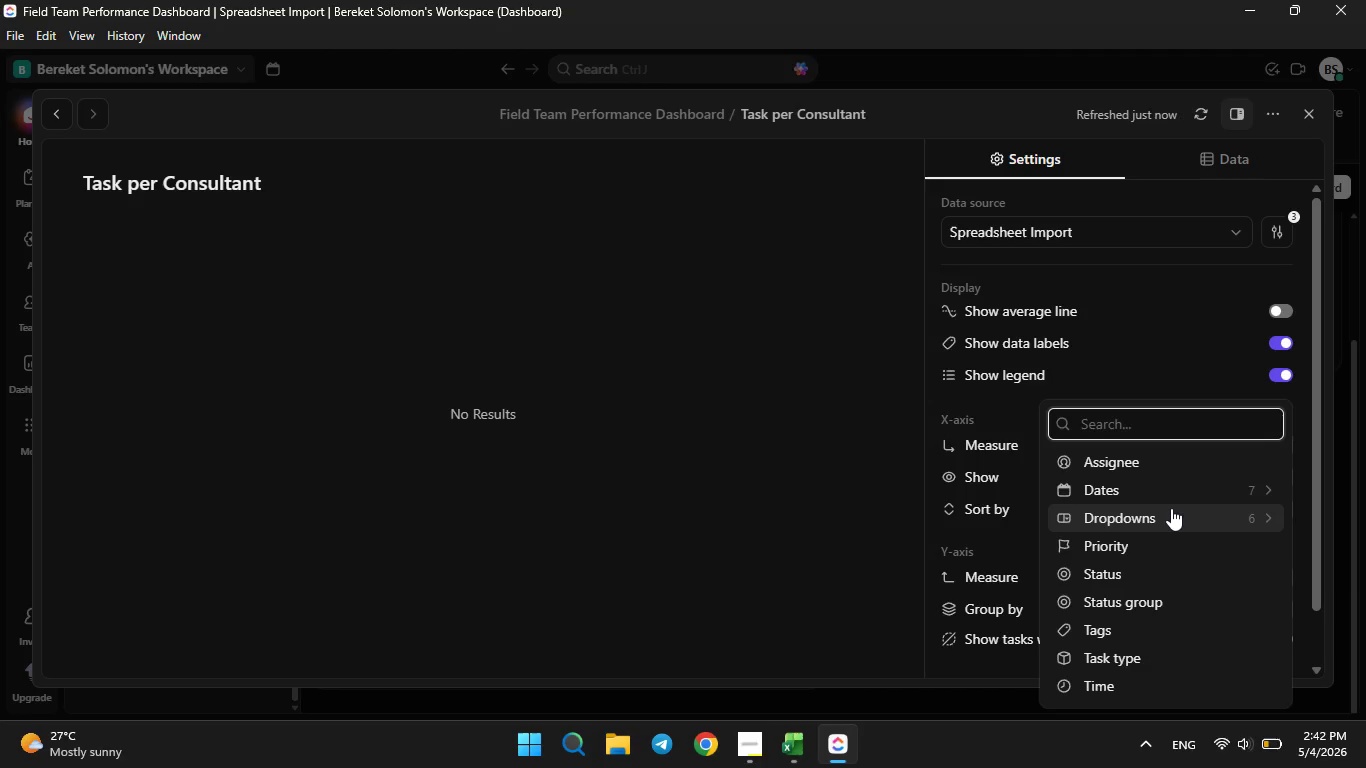 
left_click([1169, 516])
 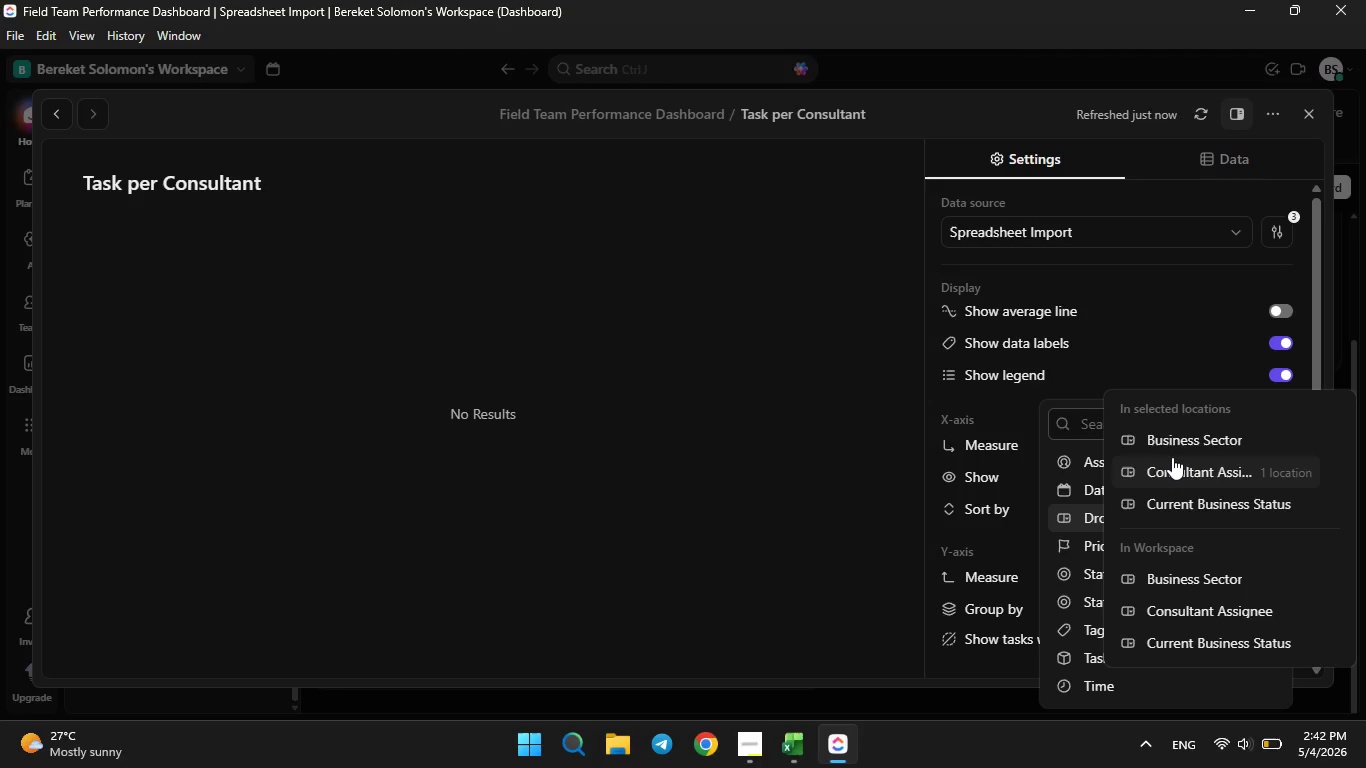 
left_click([1171, 449])
 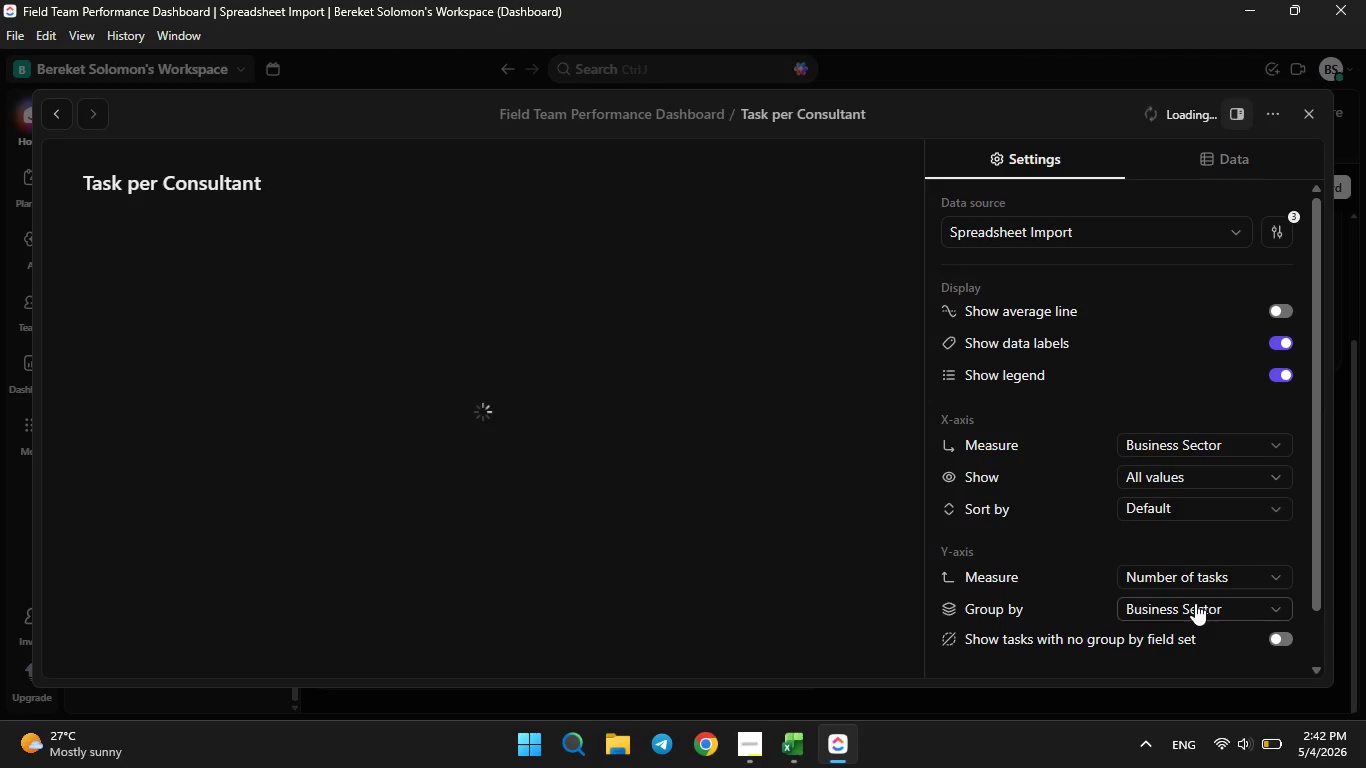 
left_click([1195, 603])
 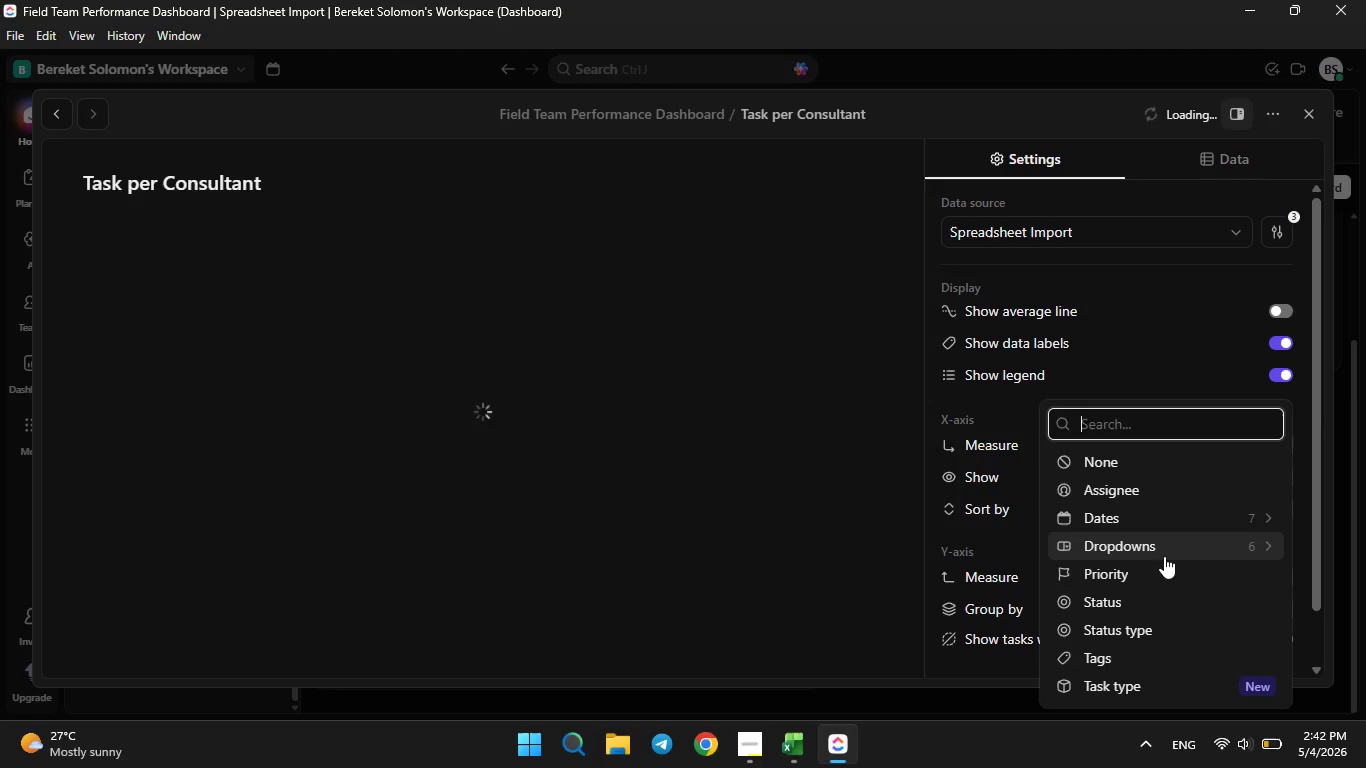 
left_click([1157, 547])
 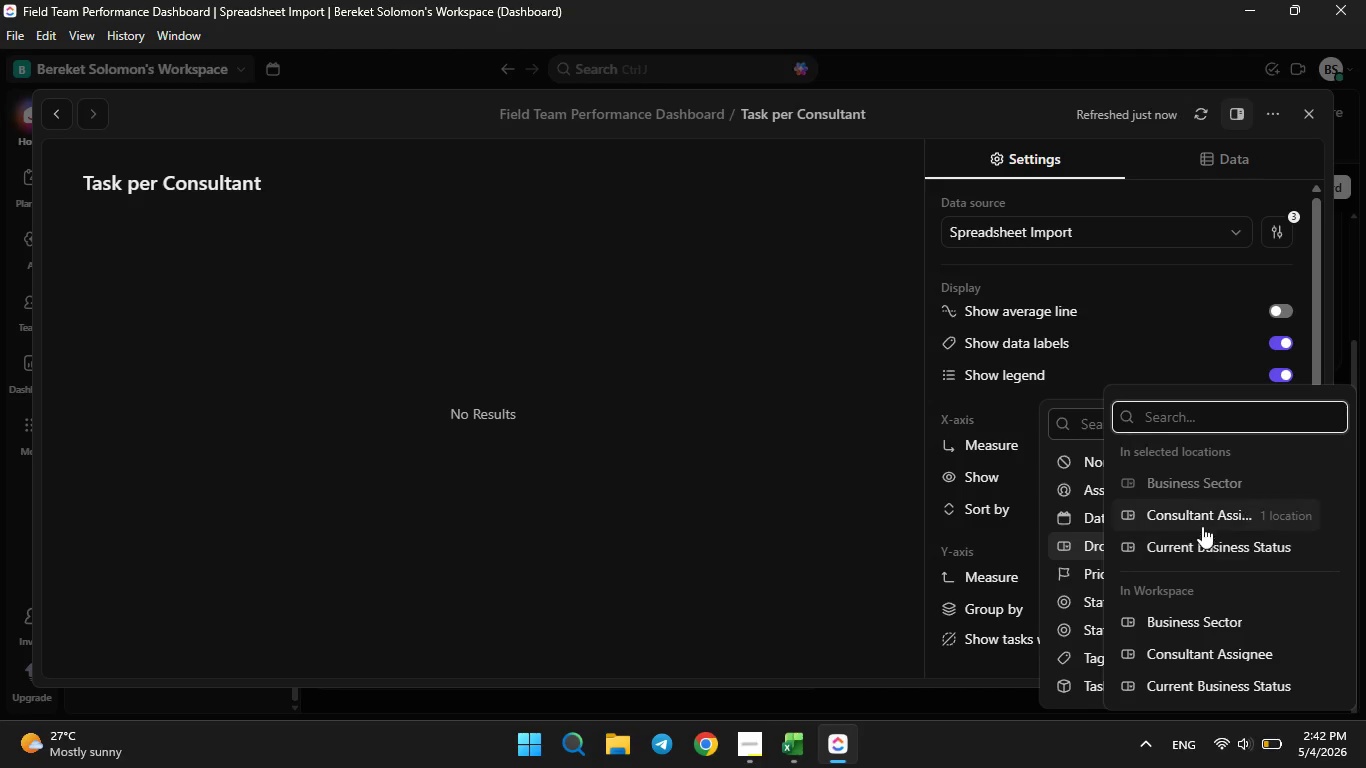 
left_click([1193, 518])
 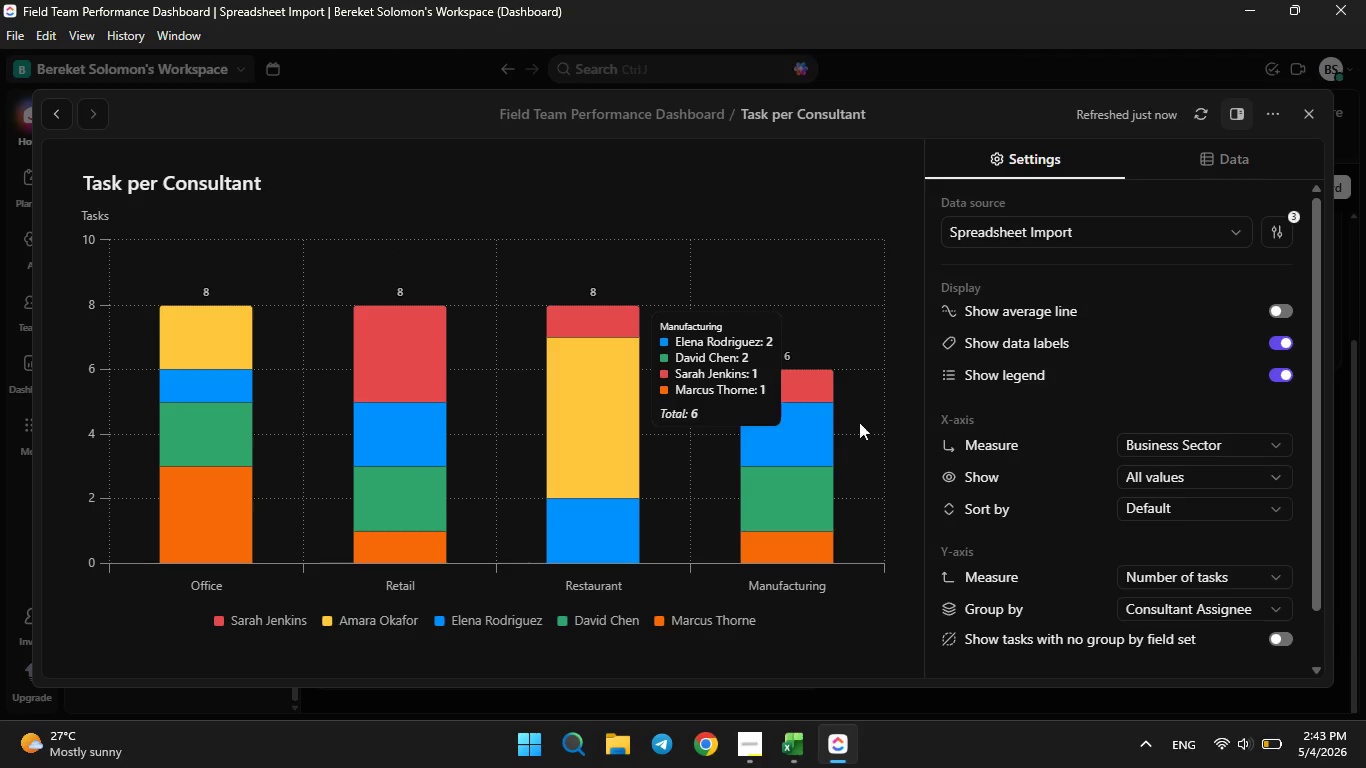 
wait(22.16)
 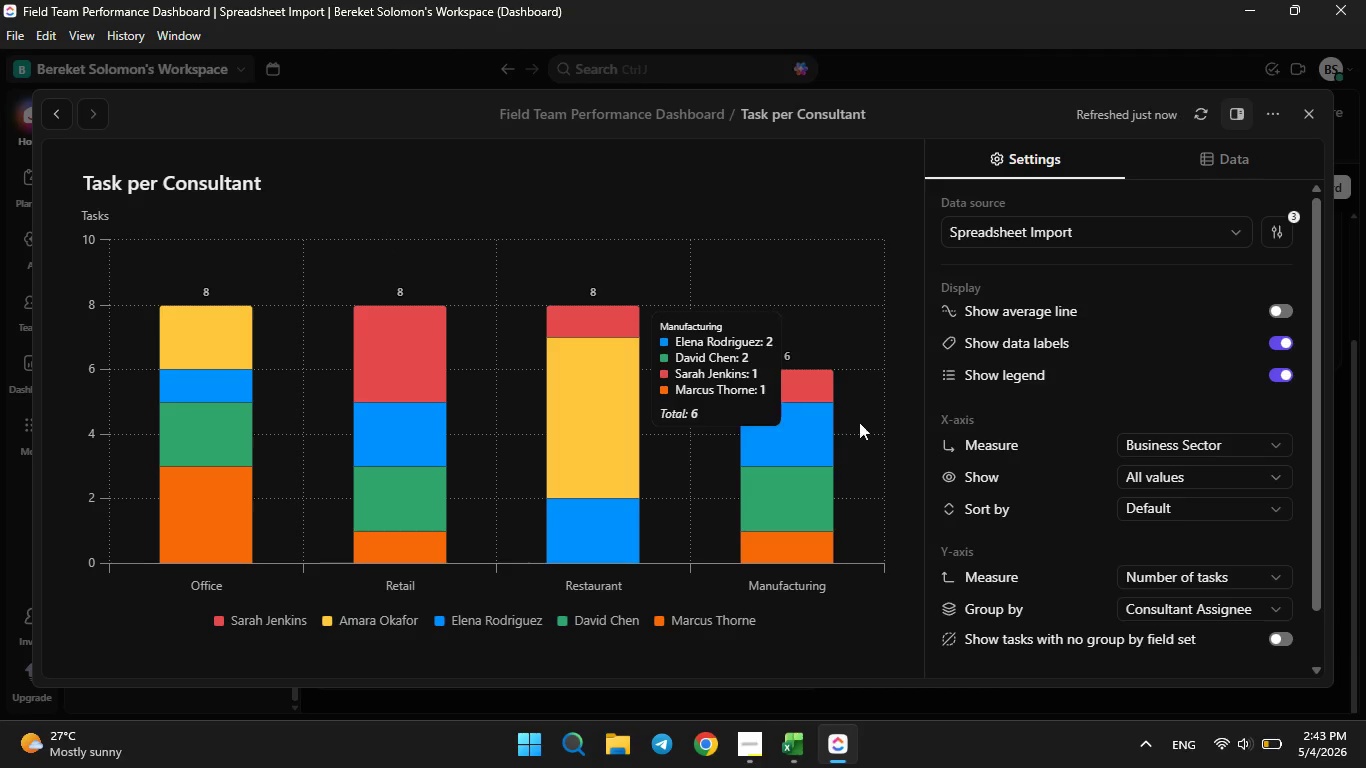 
left_click([1200, 449])
 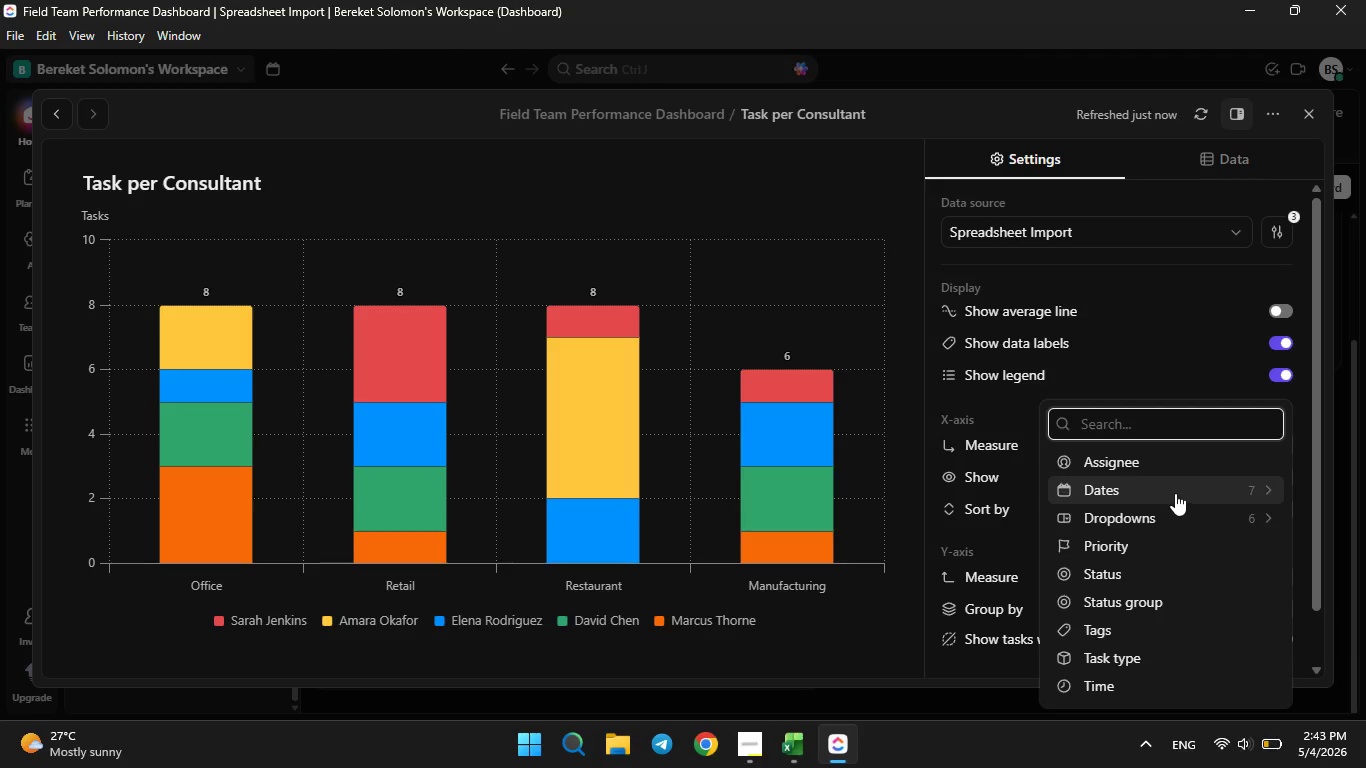 
wait(5.62)
 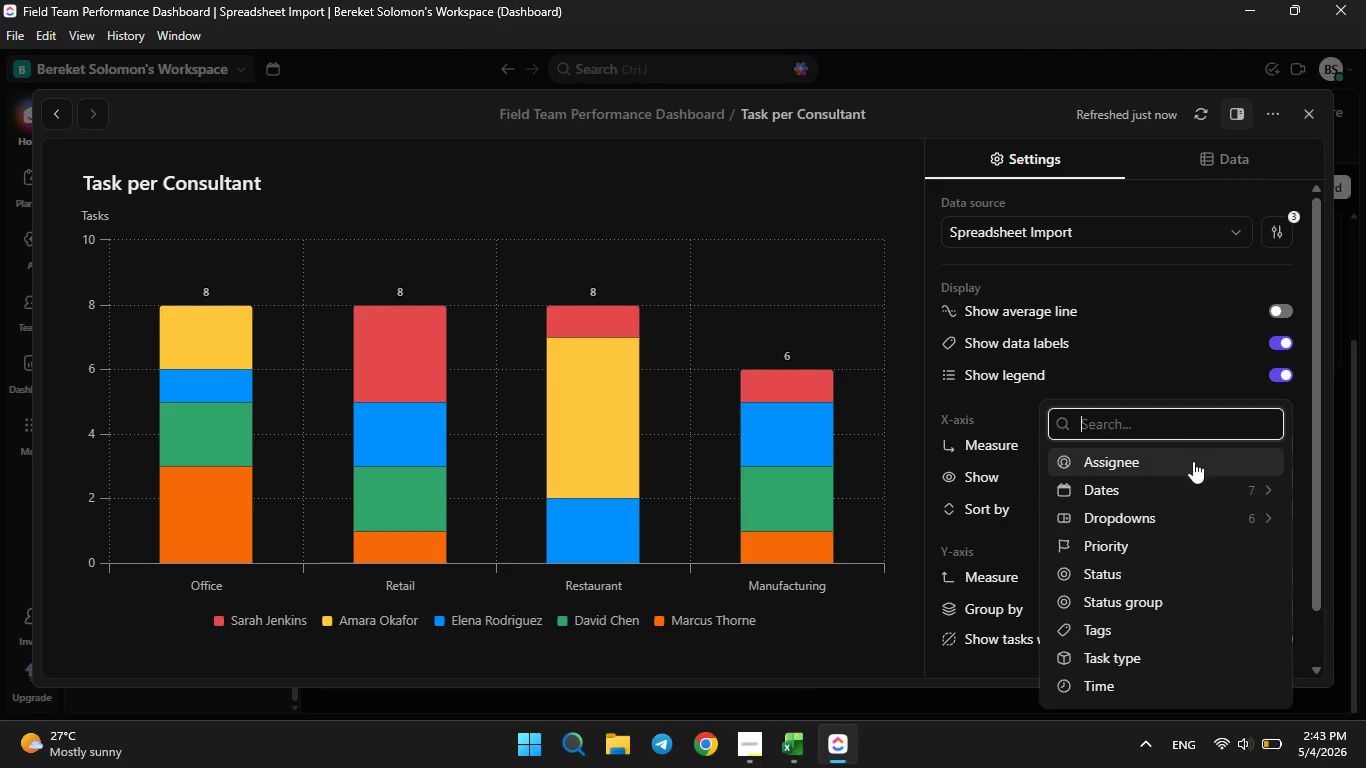 
left_click([1175, 487])
 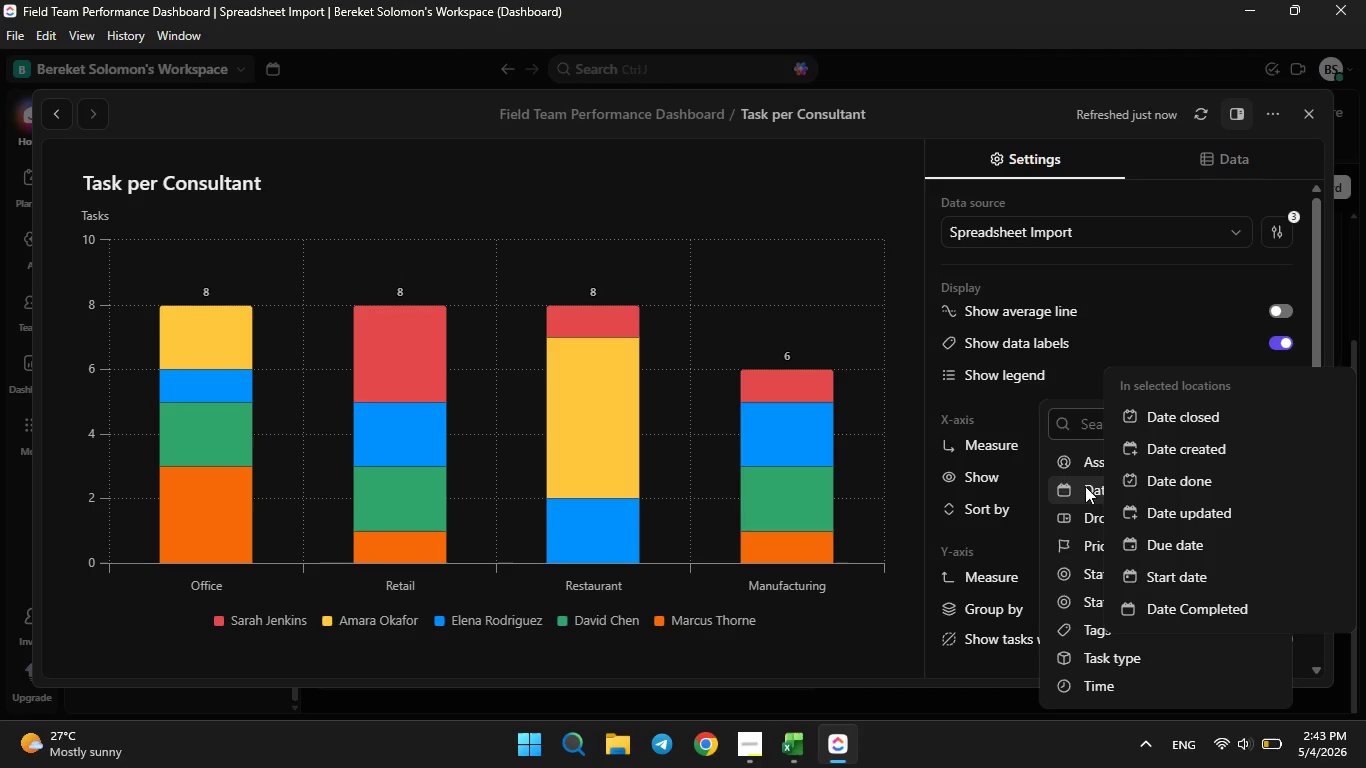 
left_click([1085, 485])
 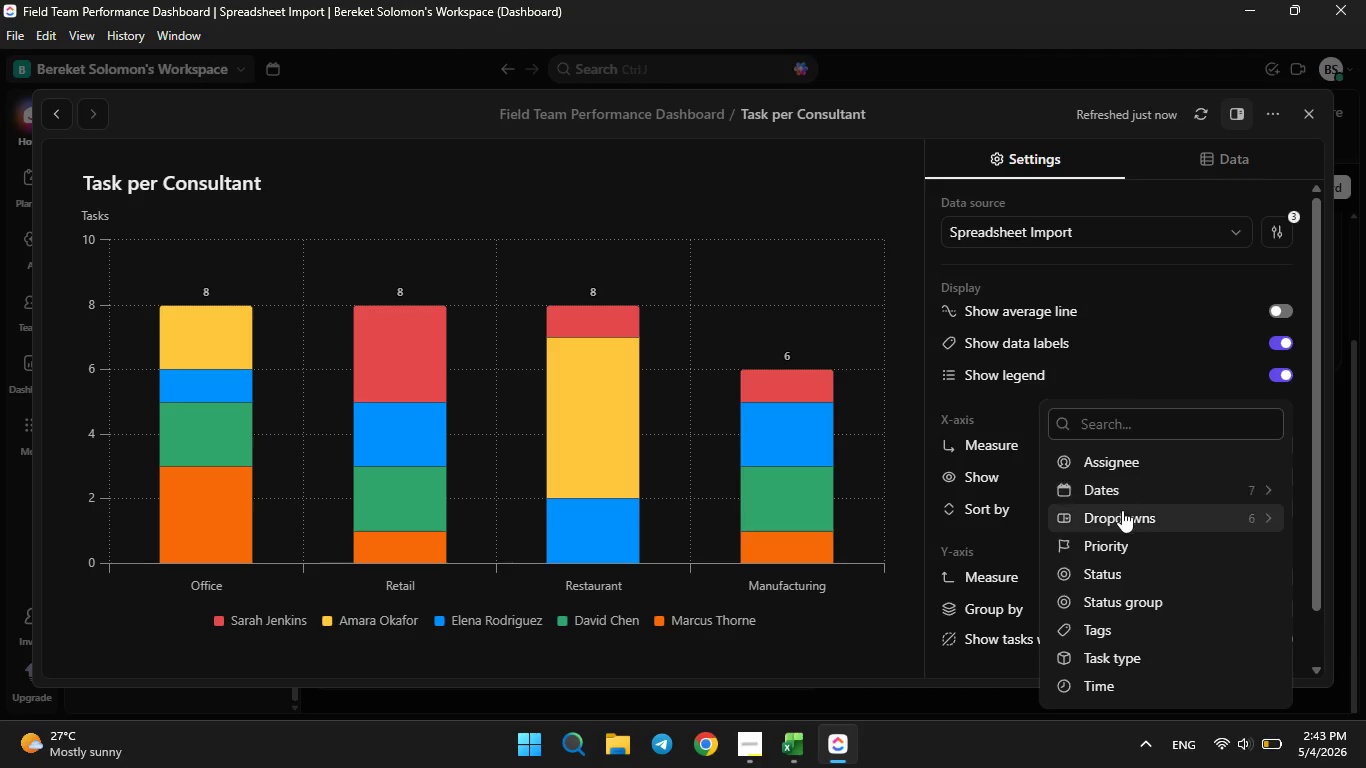 
left_click([1122, 510])
 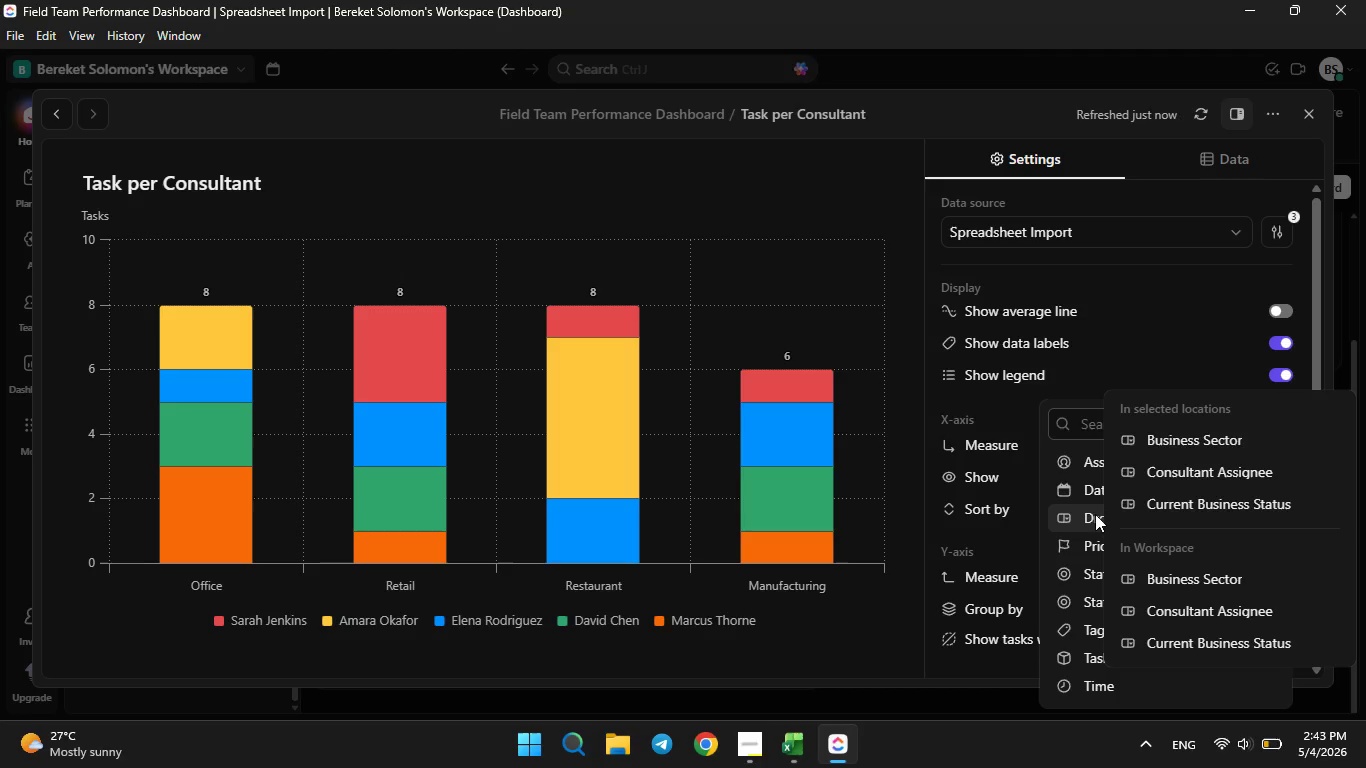 
left_click([1090, 514])
 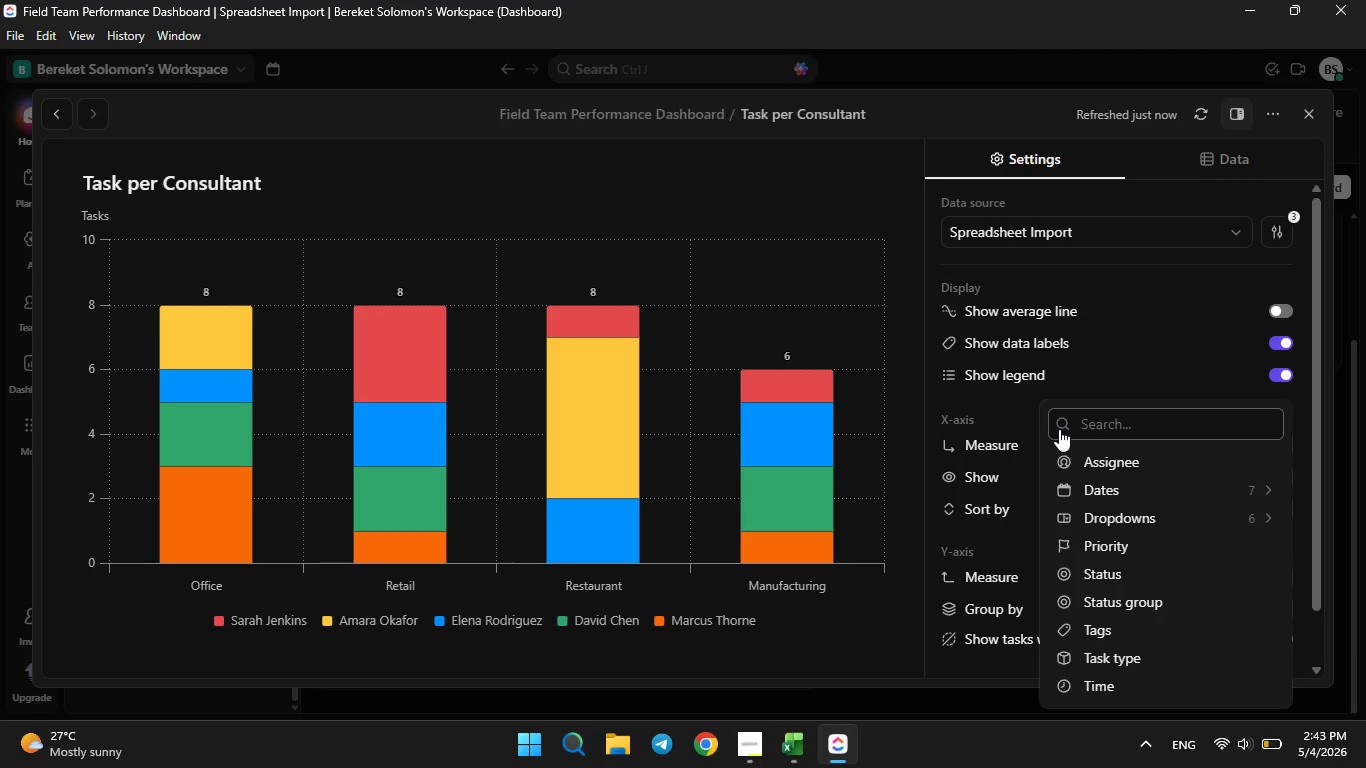 
wait(10.73)
 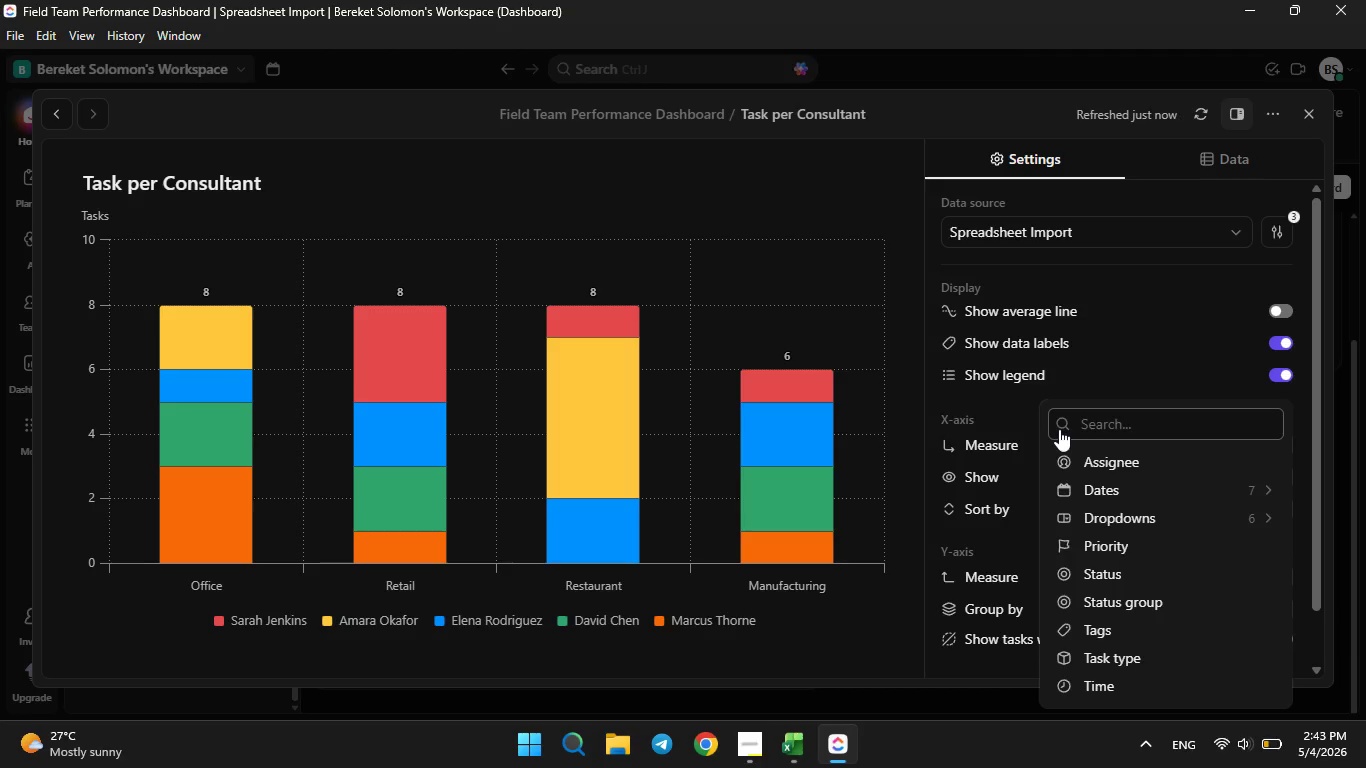 
left_click([1161, 611])
 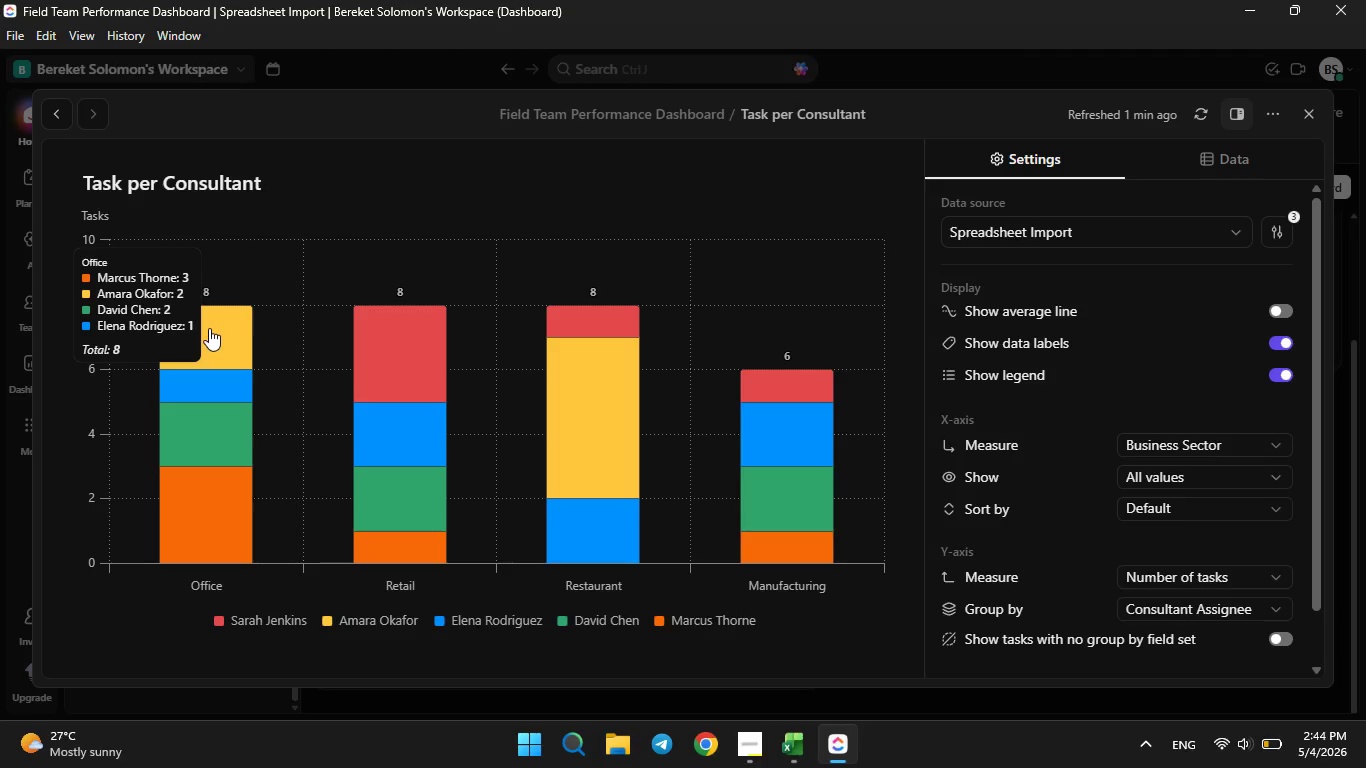 
wait(52.39)
 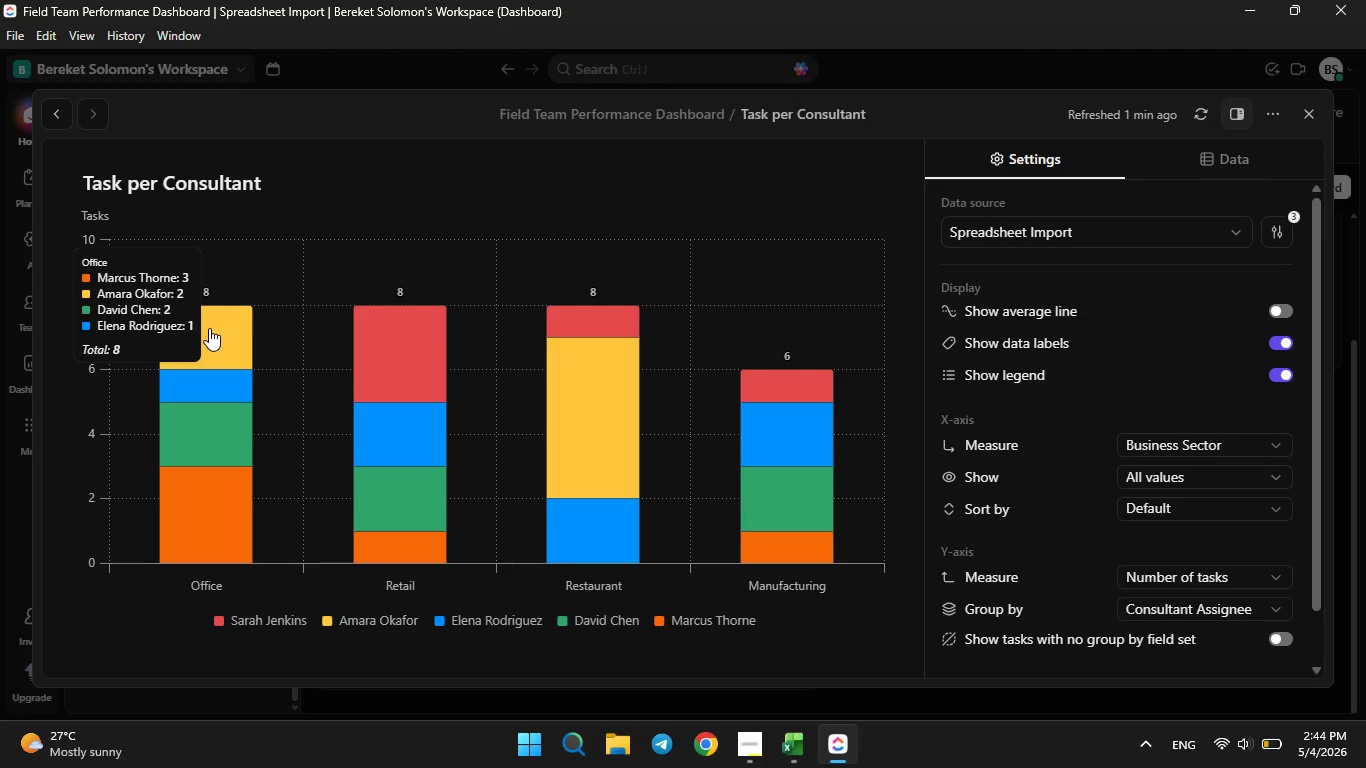 
left_click([1312, 120])
 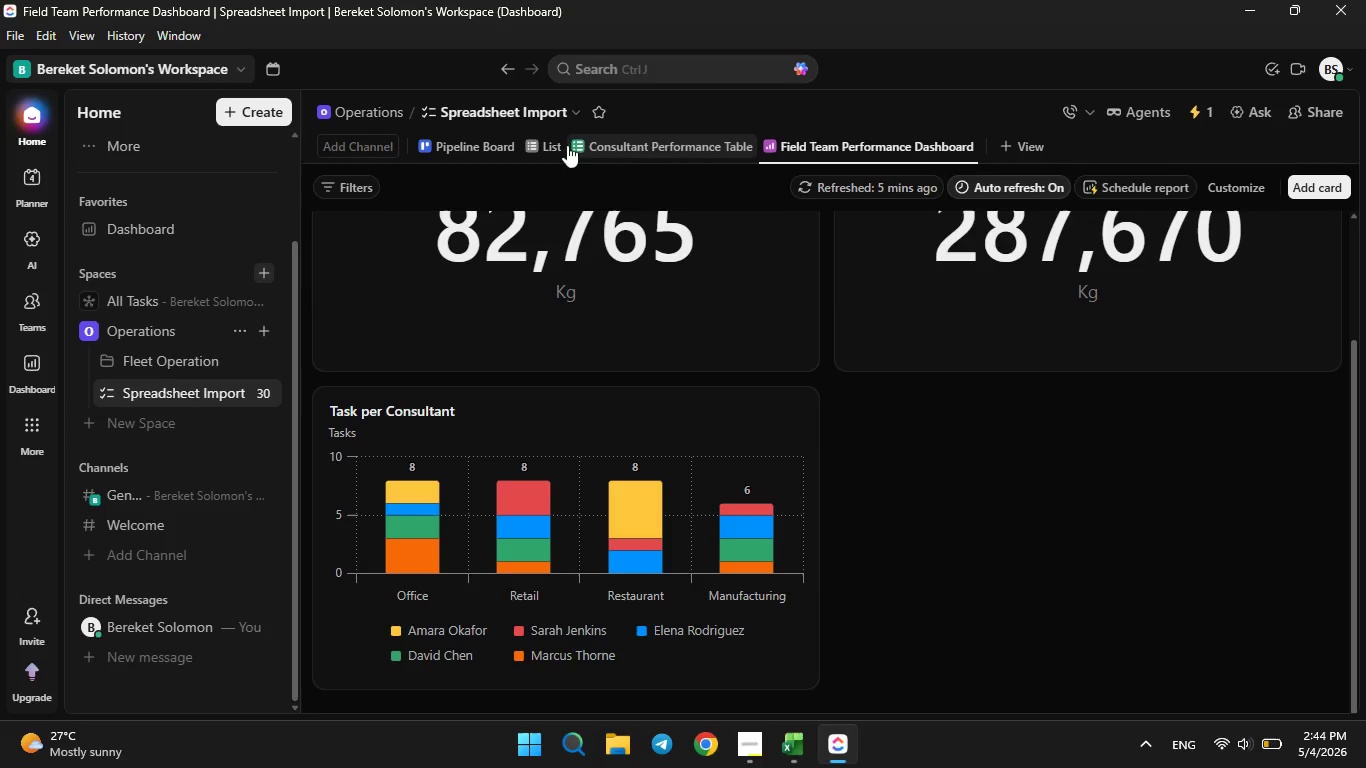 
left_click([543, 140])
 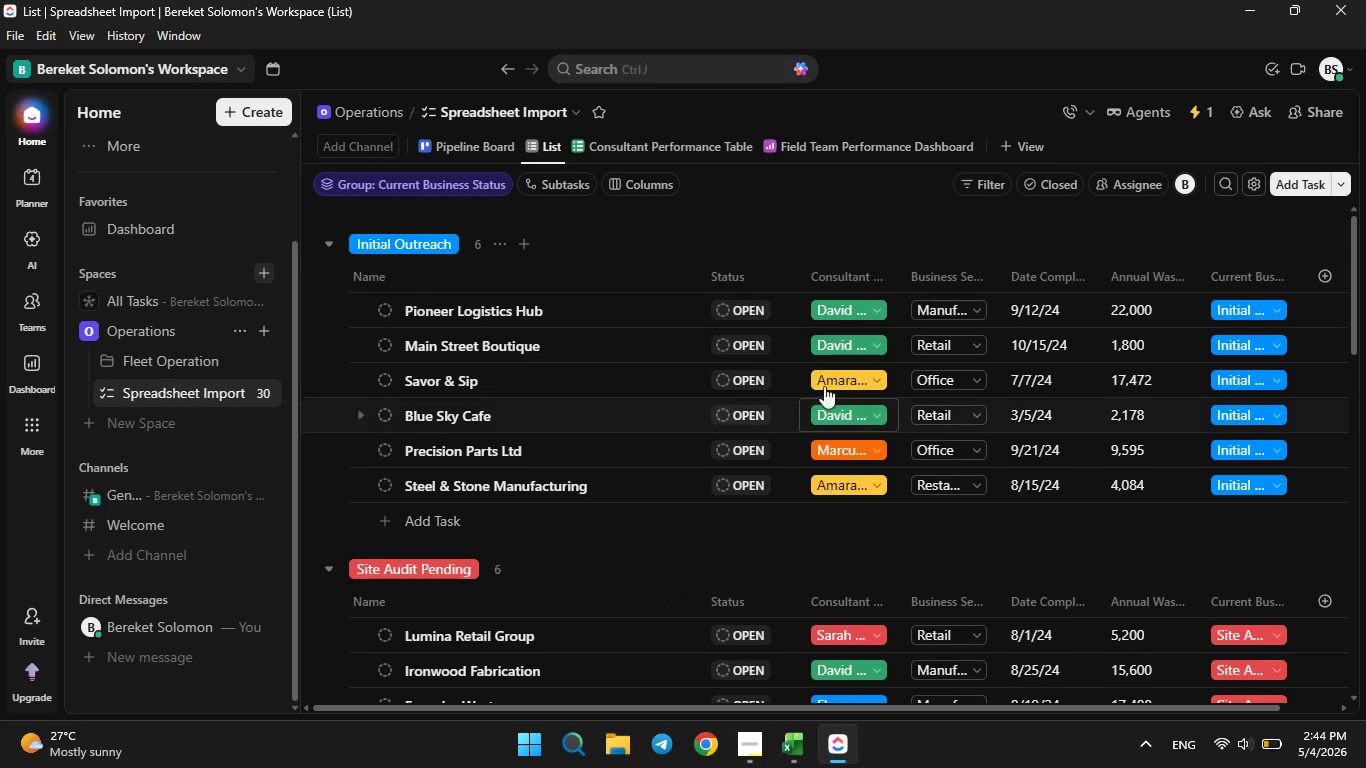 
wait(5.11)
 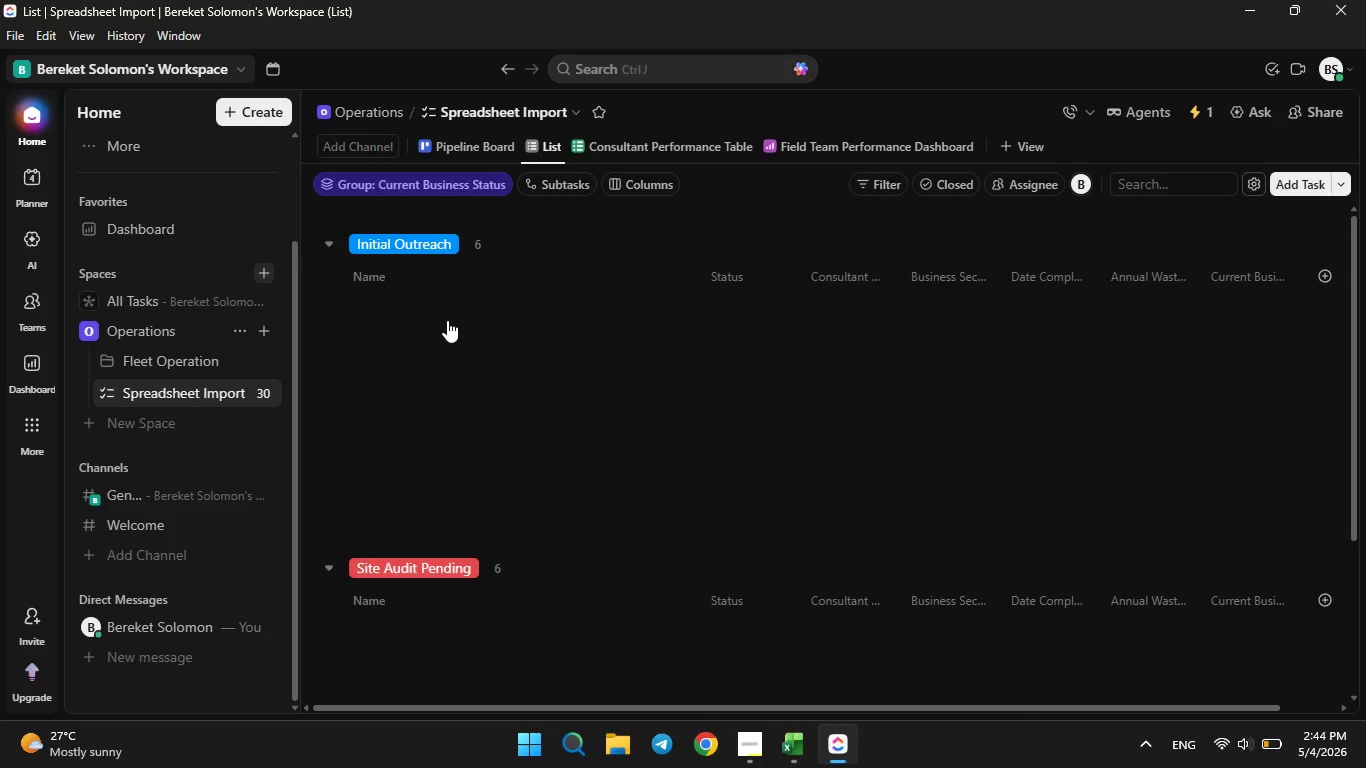 
scroll: coordinate [842, 631], scroll_direction: down, amount: 10.0
 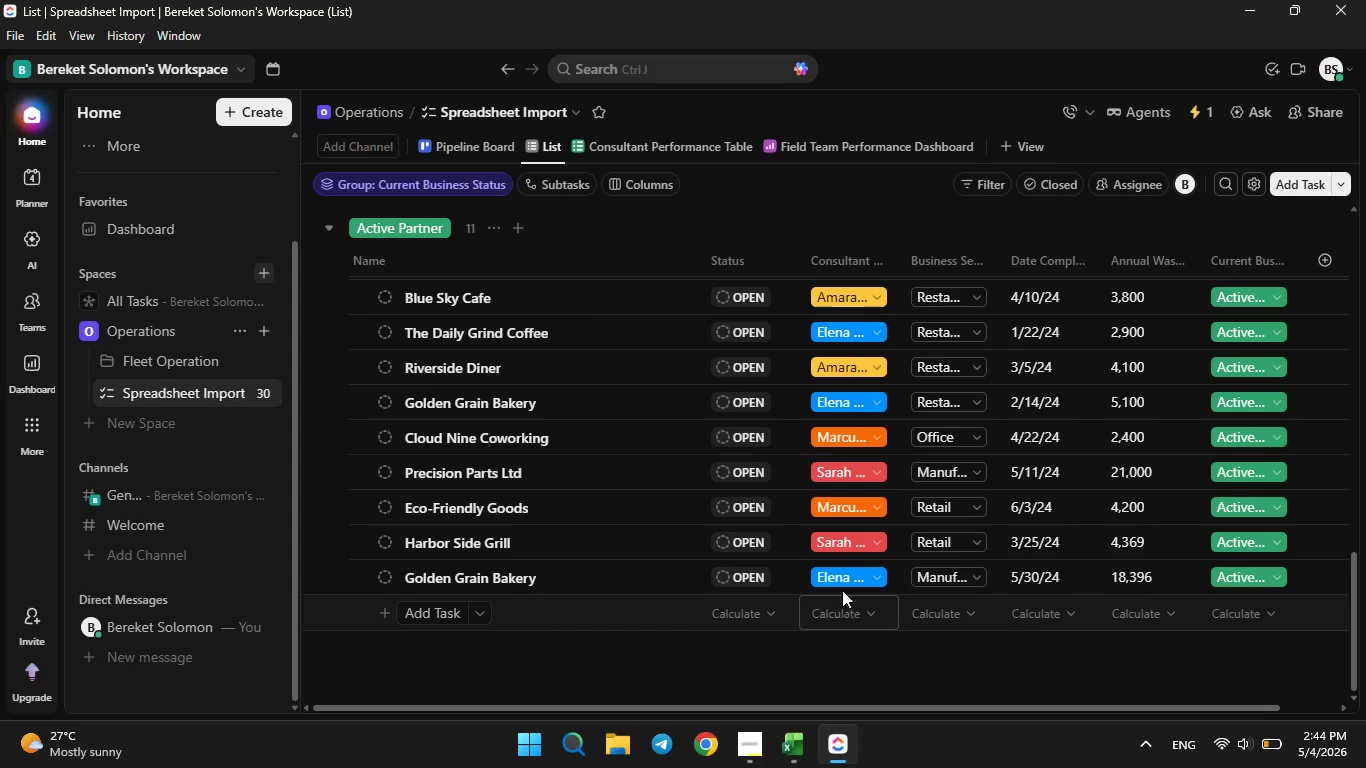 
scroll: coordinate [832, 580], scroll_direction: up, amount: 5.0
 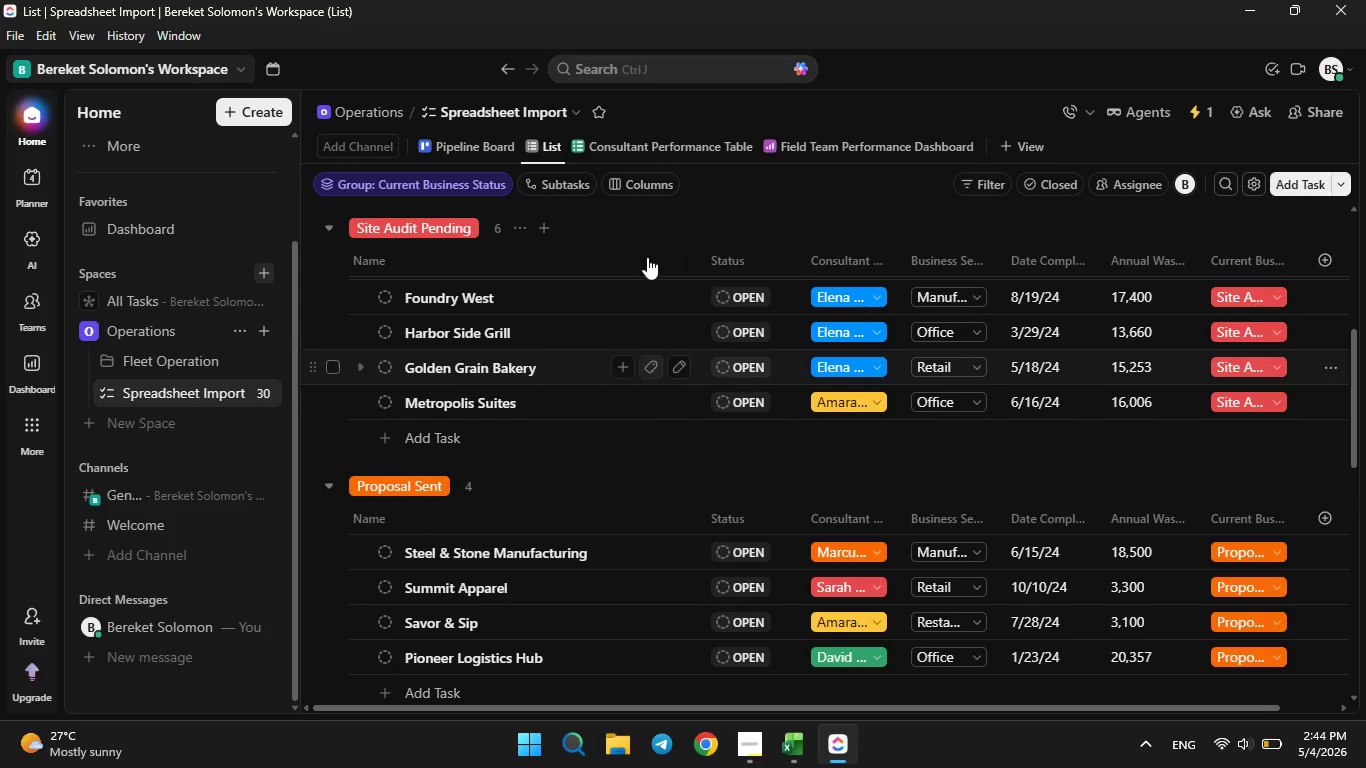 
mouse_move([687, 282])
 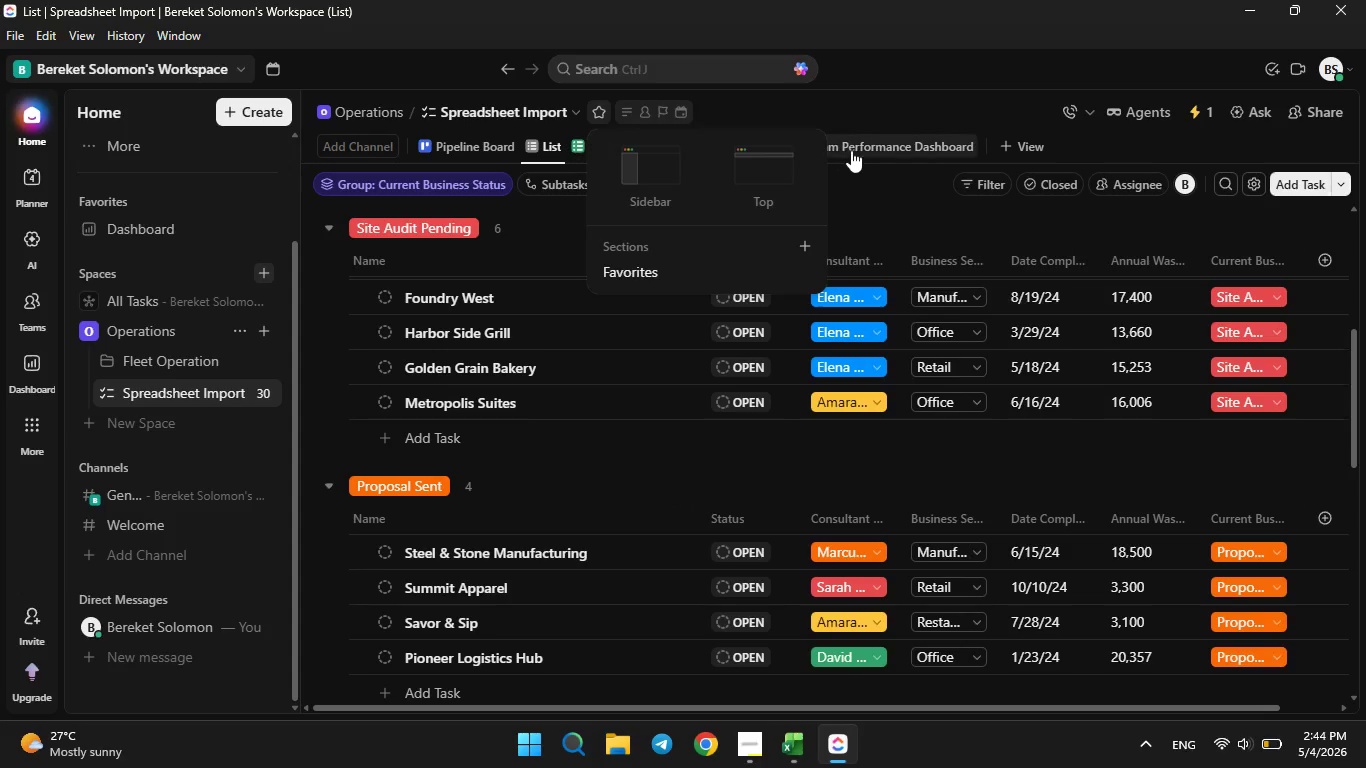 
left_click([863, 141])
 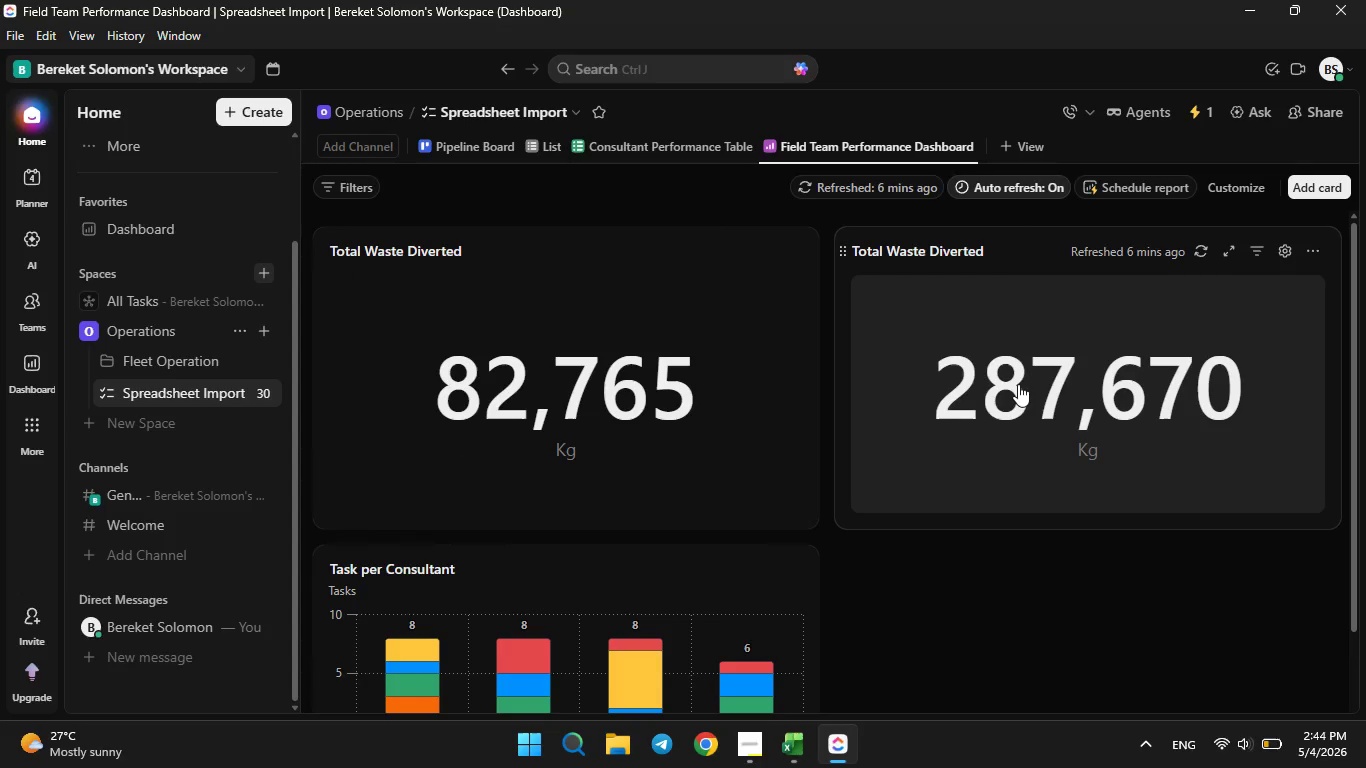 
left_click([1304, 189])
 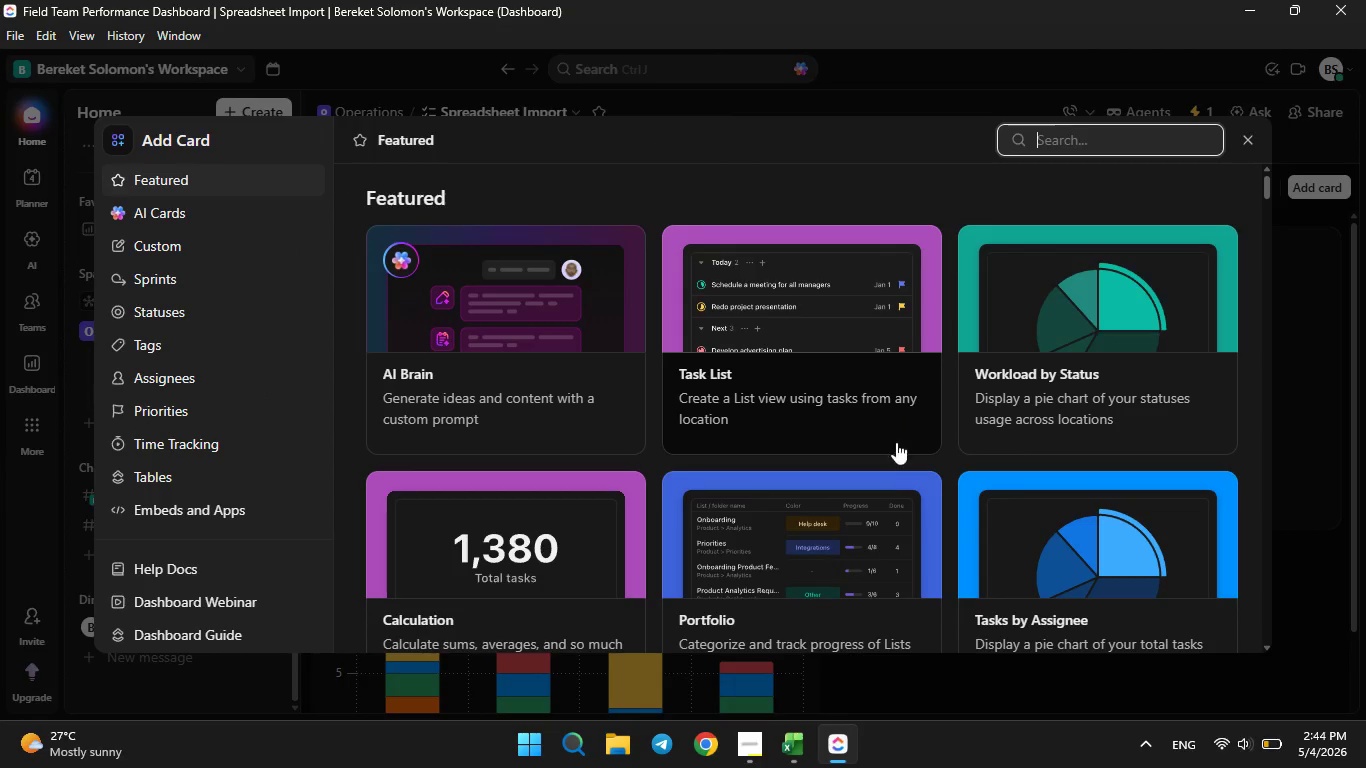 
scroll: coordinate [897, 457], scroll_direction: none, amount: 0.0
 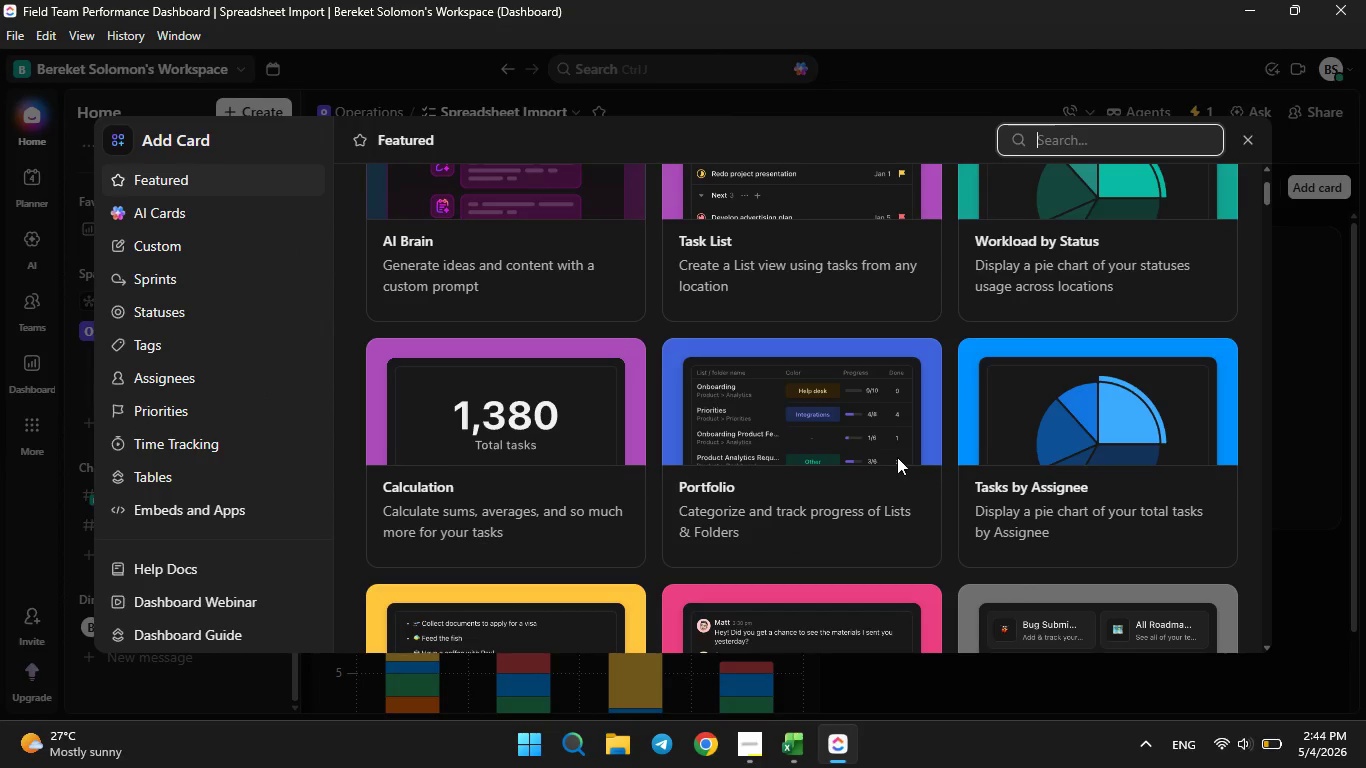 
scroll: coordinate [897, 456], scroll_direction: down, amount: 8.0
 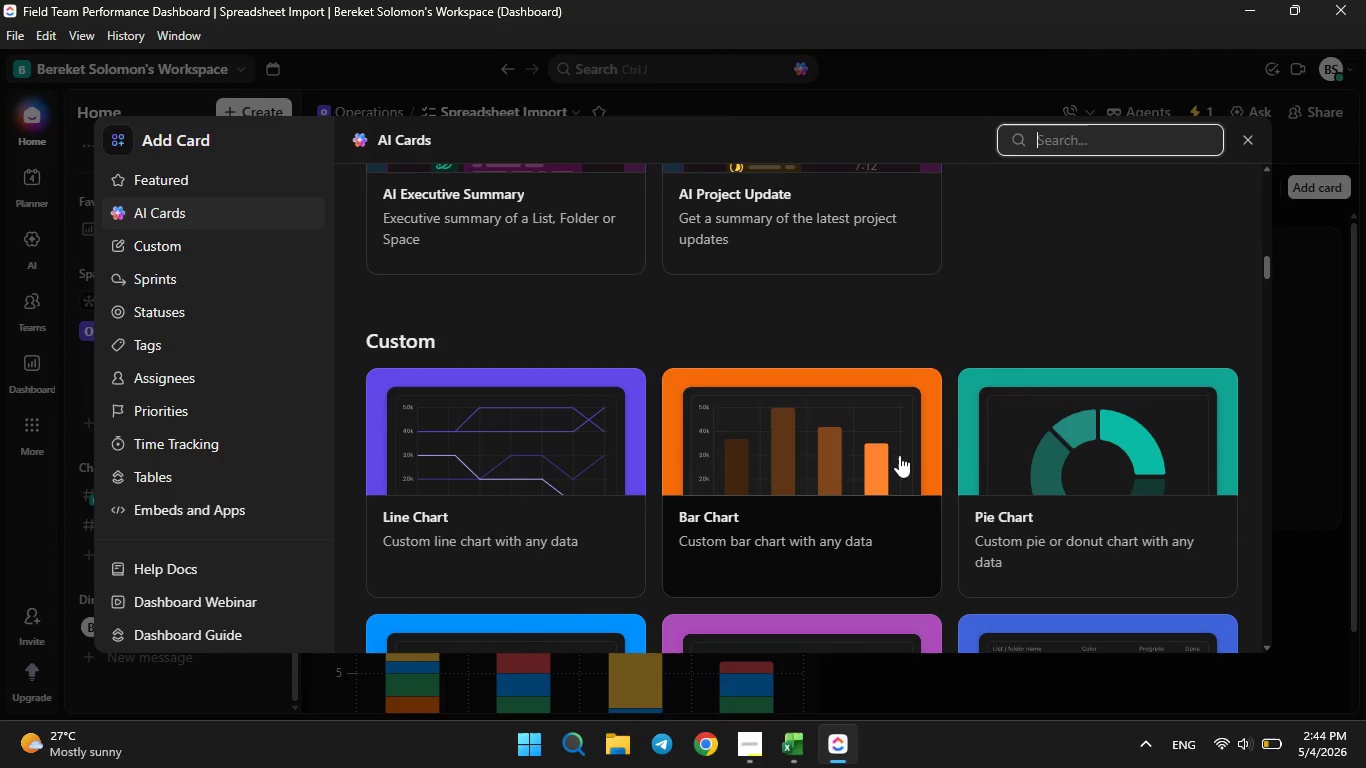 
left_click([1004, 440])
 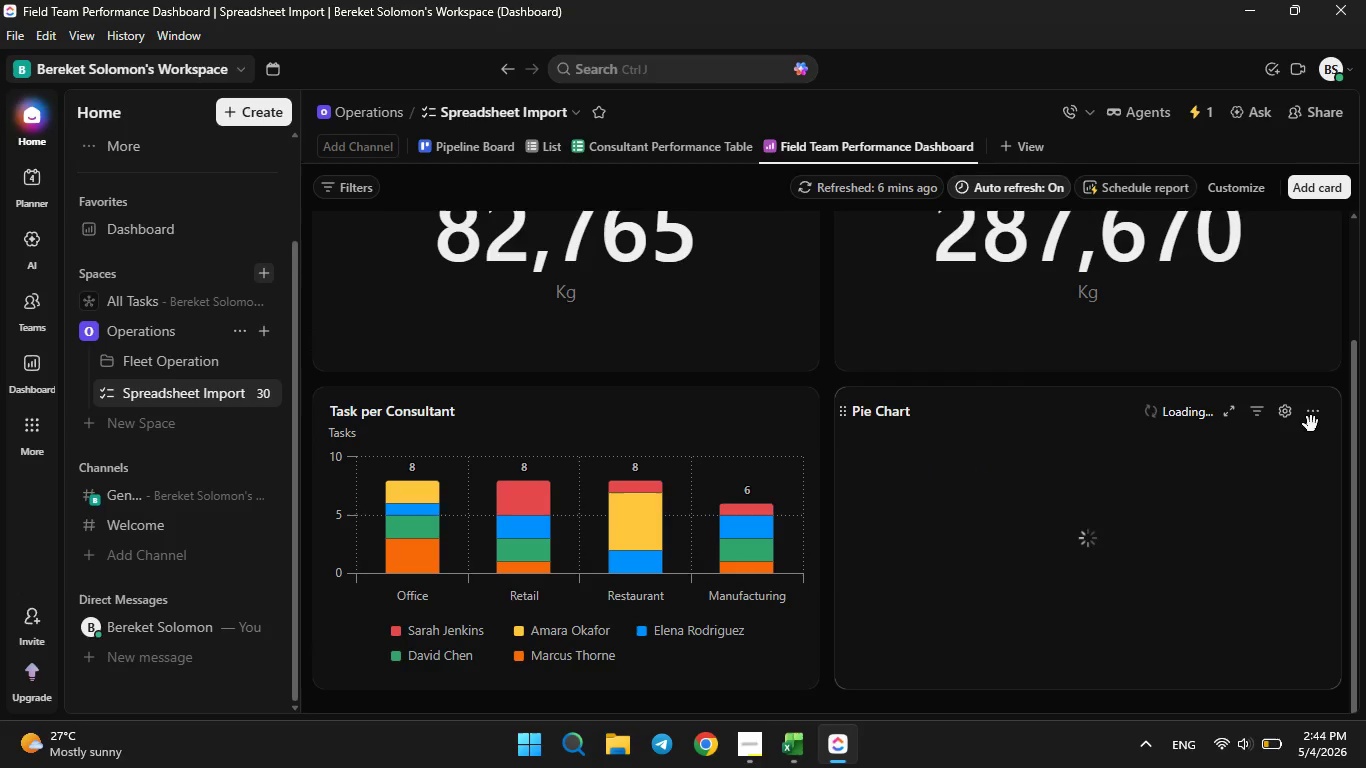 
left_click([1315, 414])
 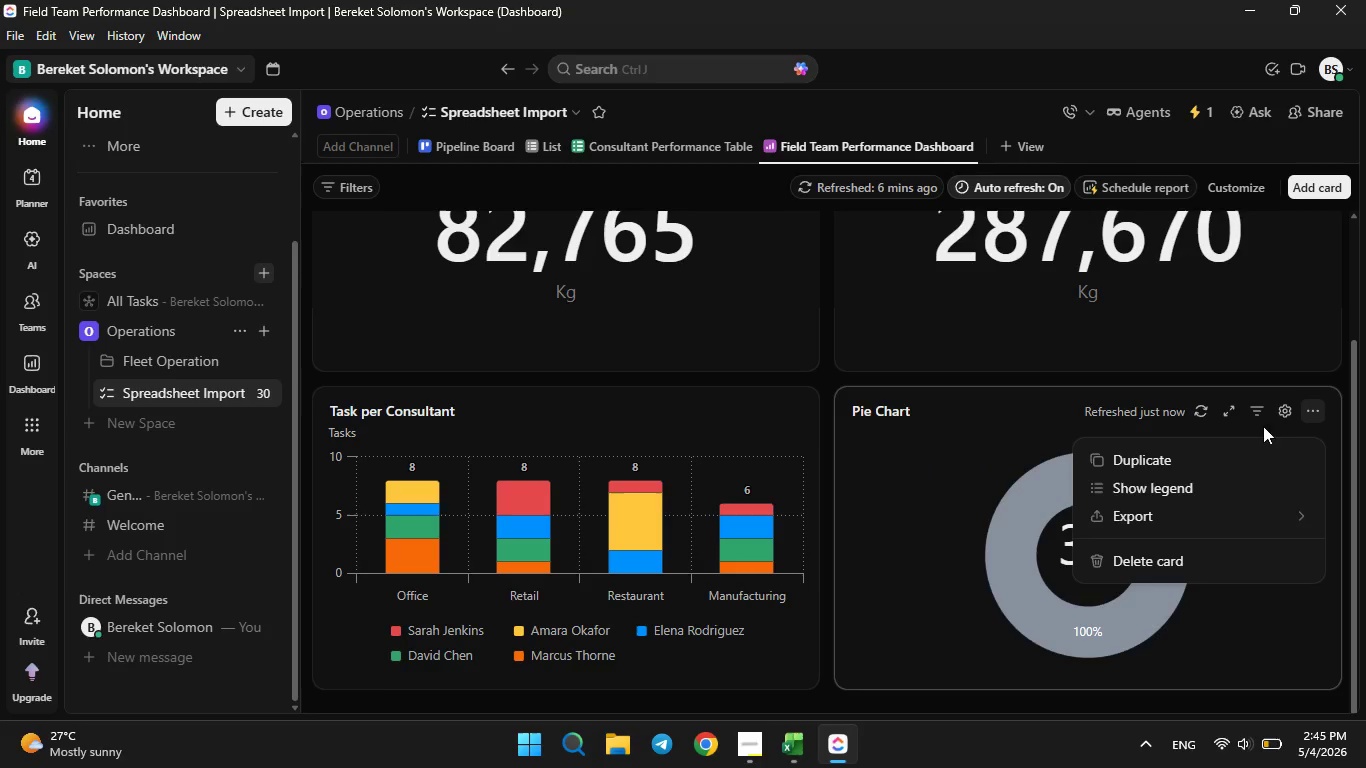 
left_click([1291, 414])
 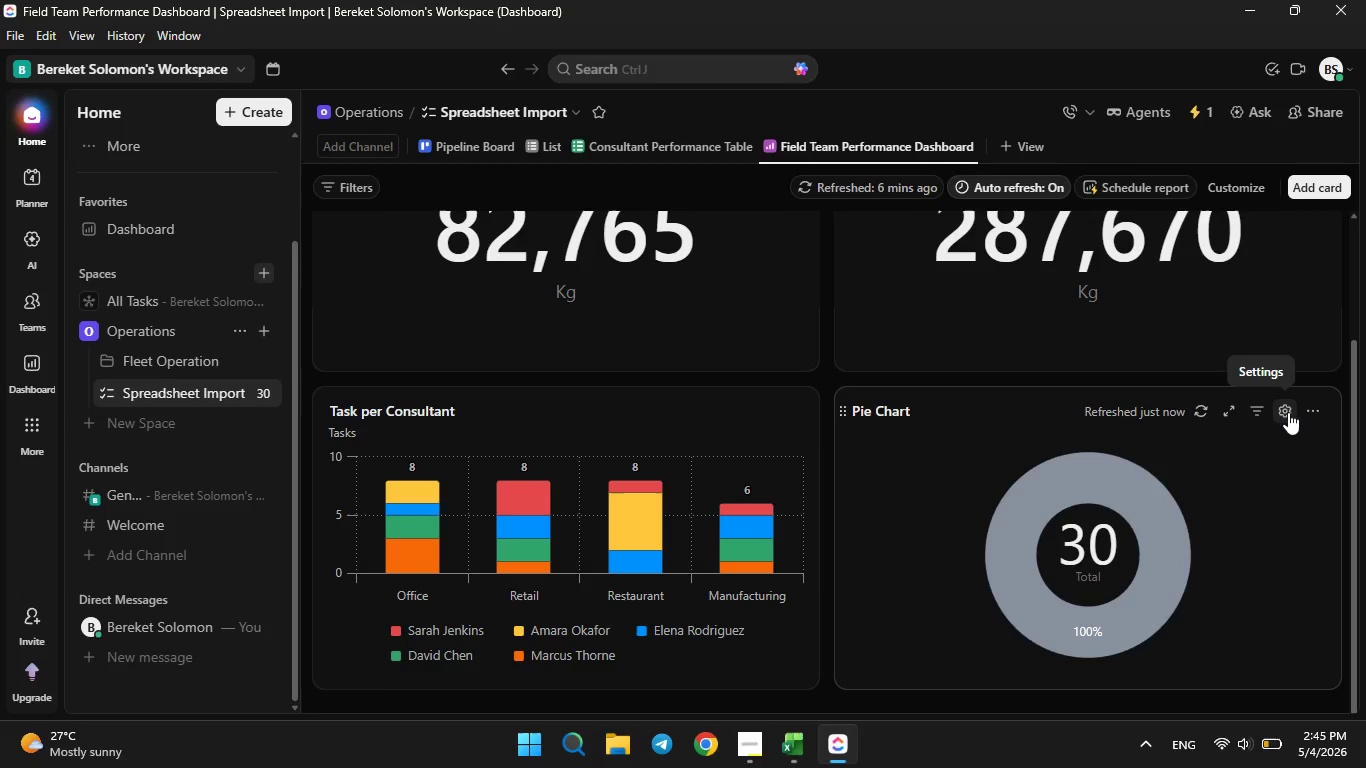 
left_click([1288, 412])
 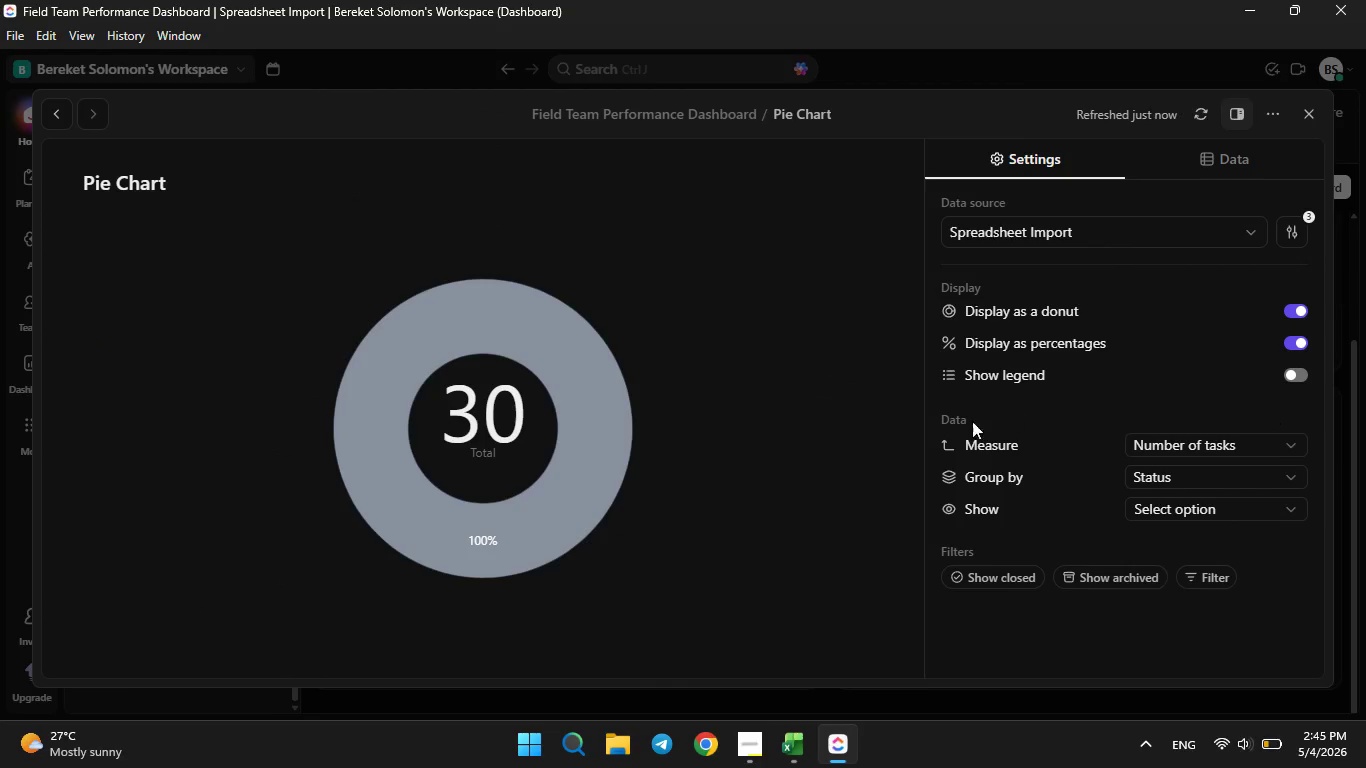 
left_click([1168, 478])
 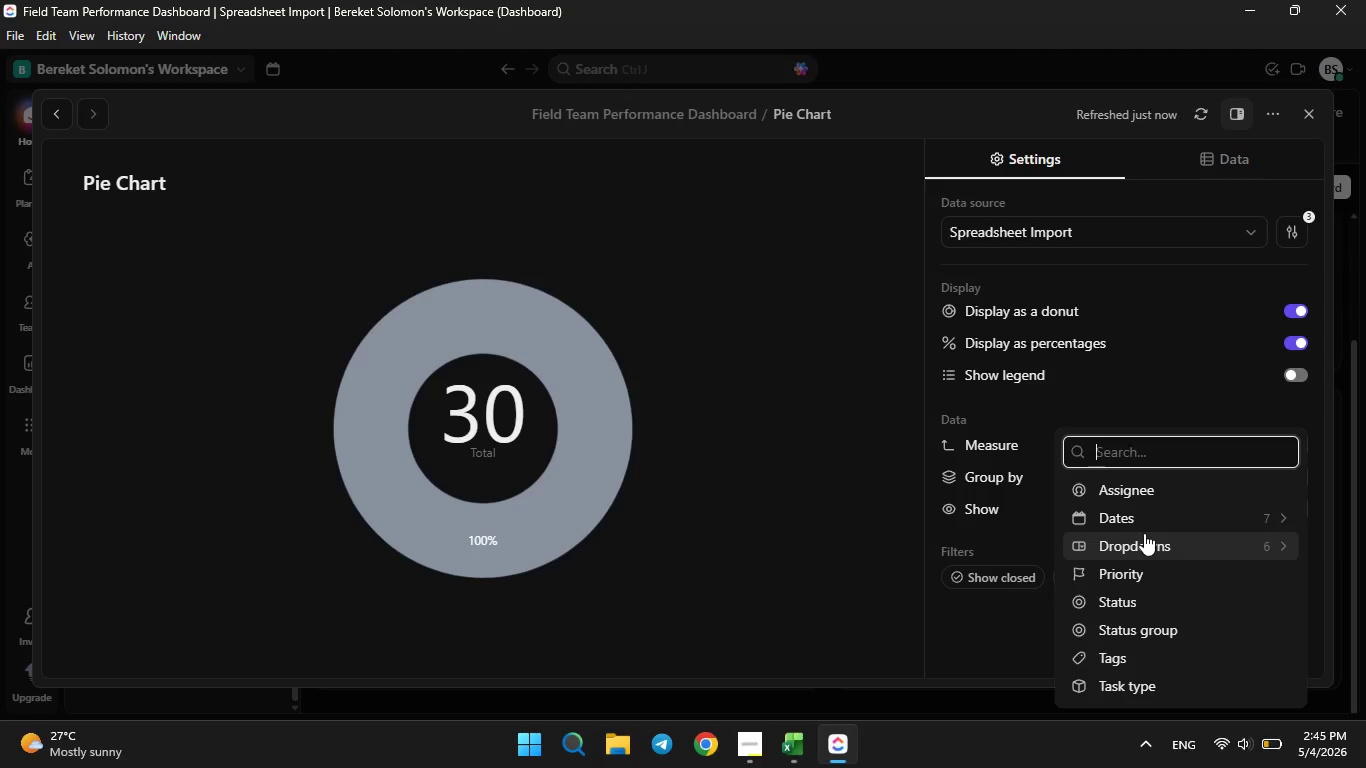 
left_click([1144, 533])
 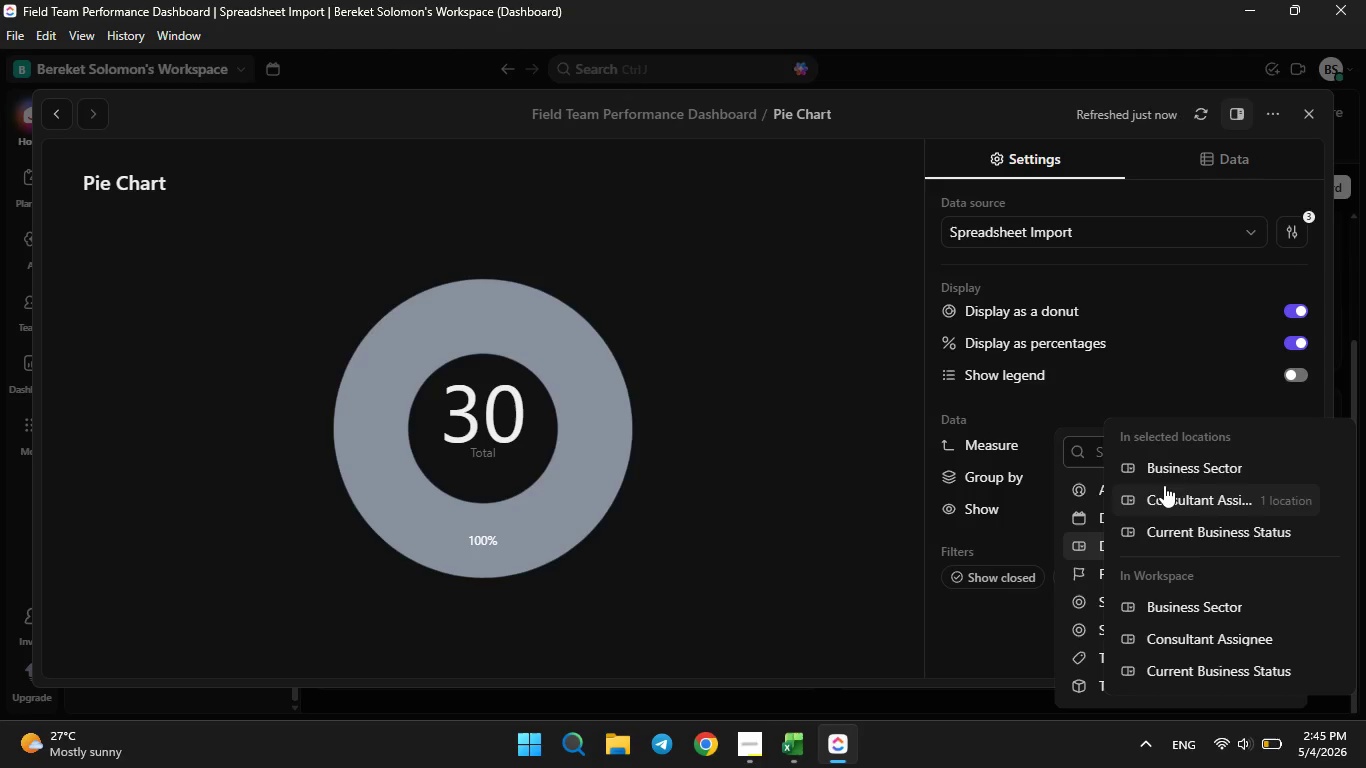 
left_click([1165, 479])
 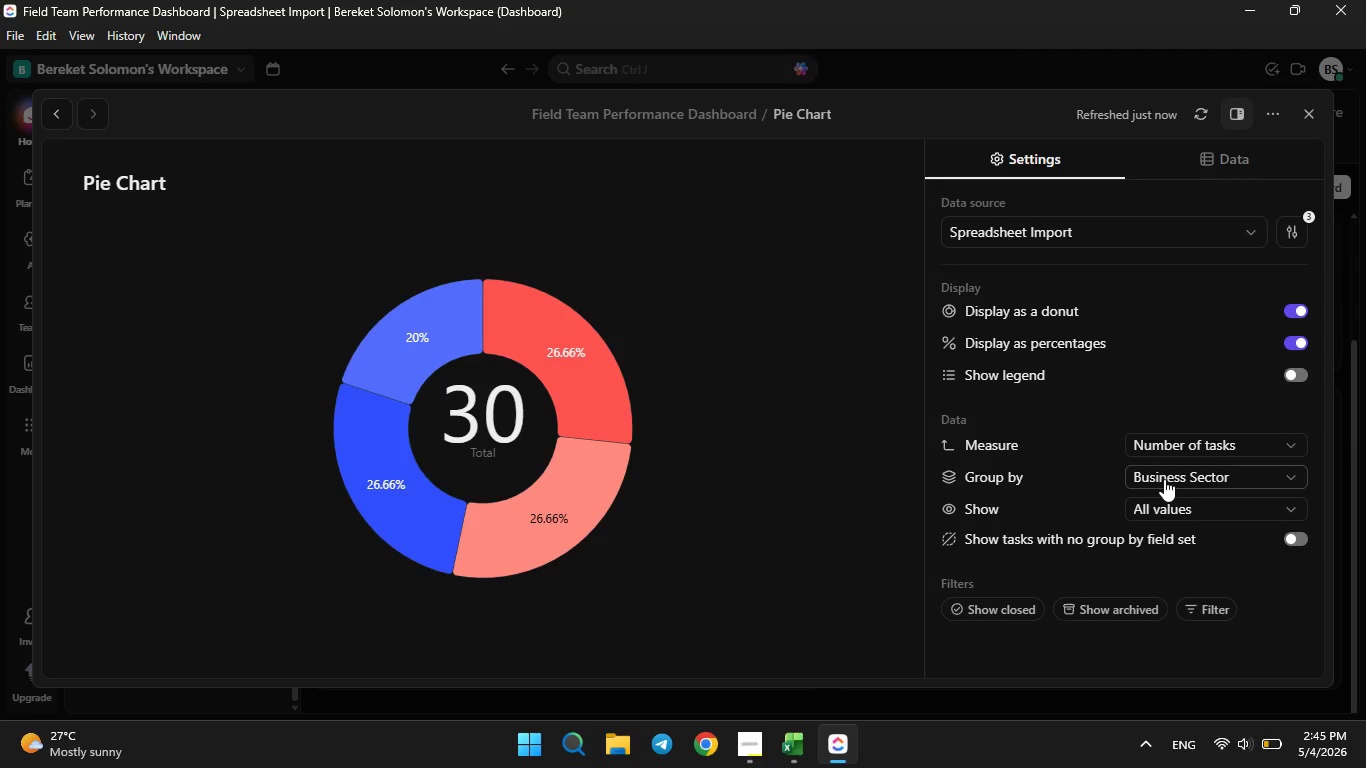 
wait(10.3)
 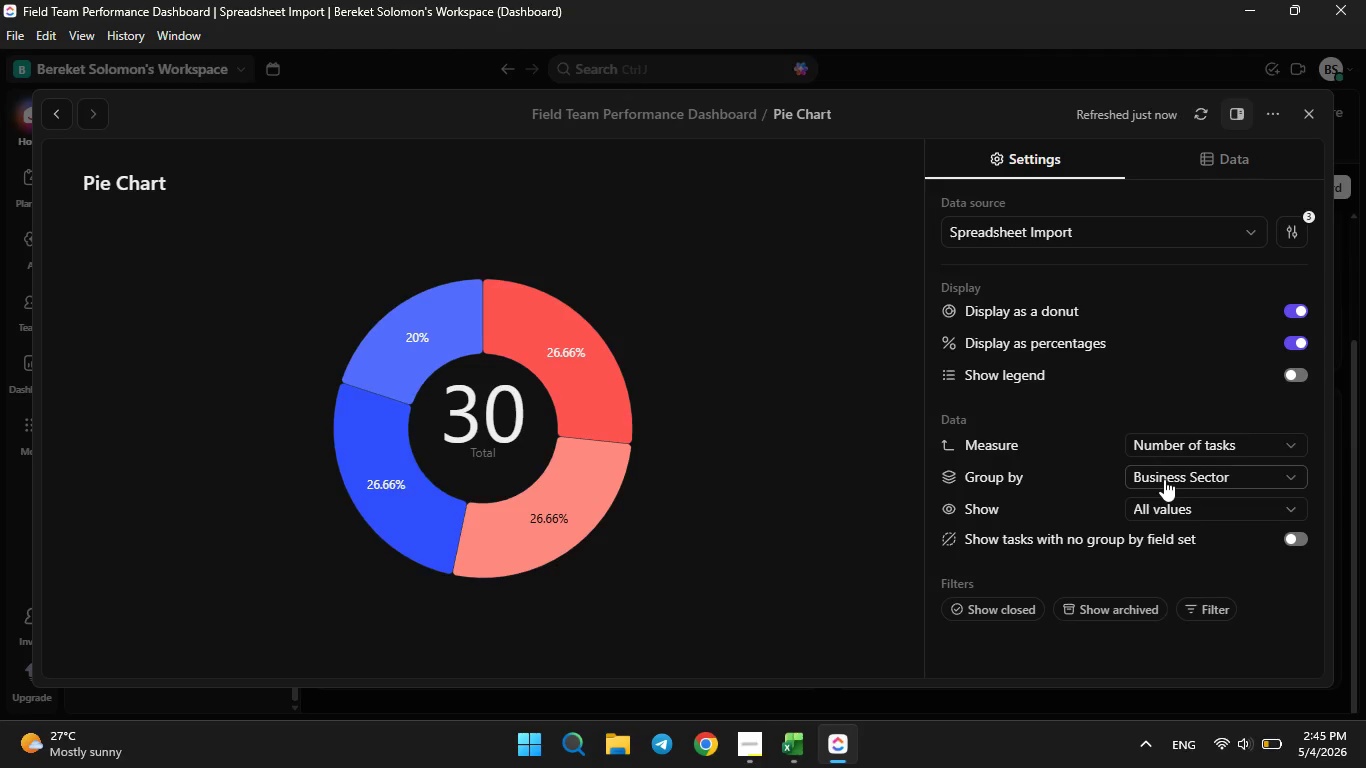 
left_click([1299, 371])
 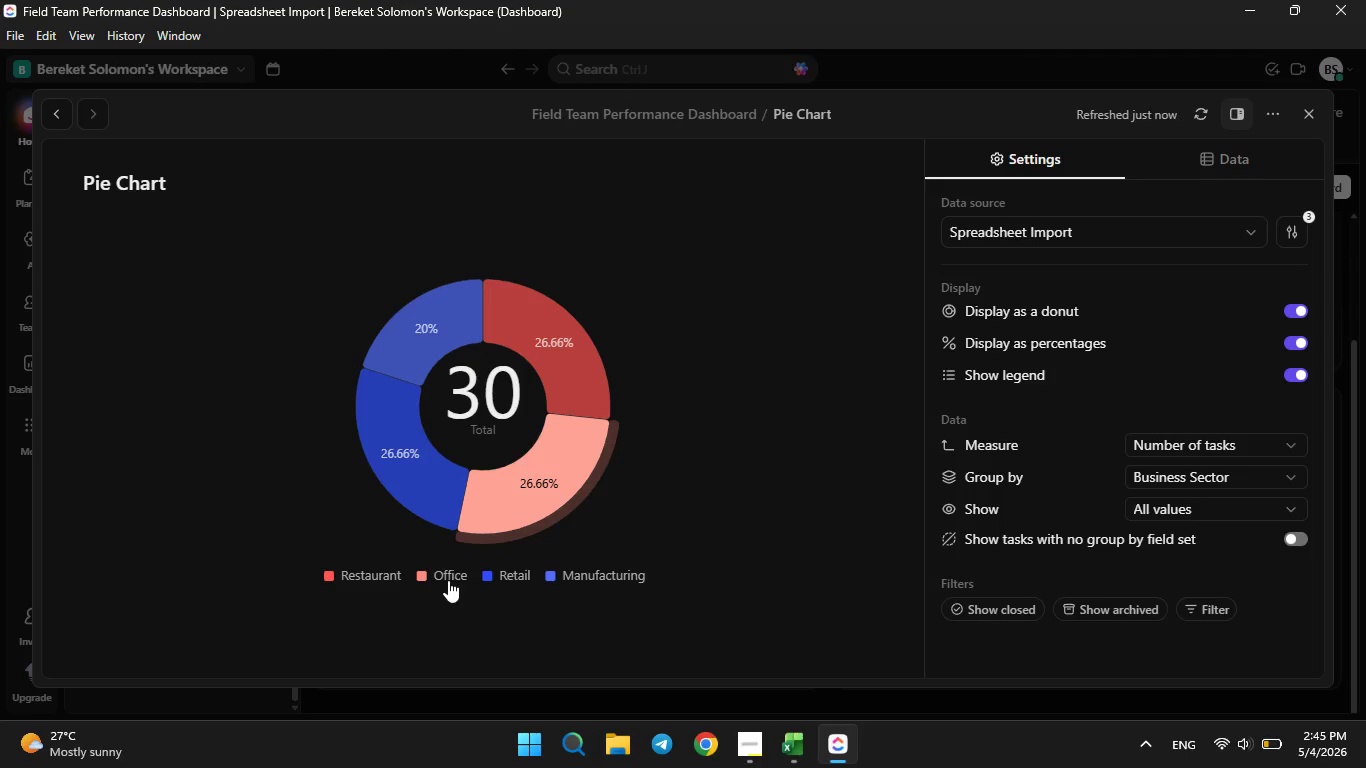 
wait(17.2)
 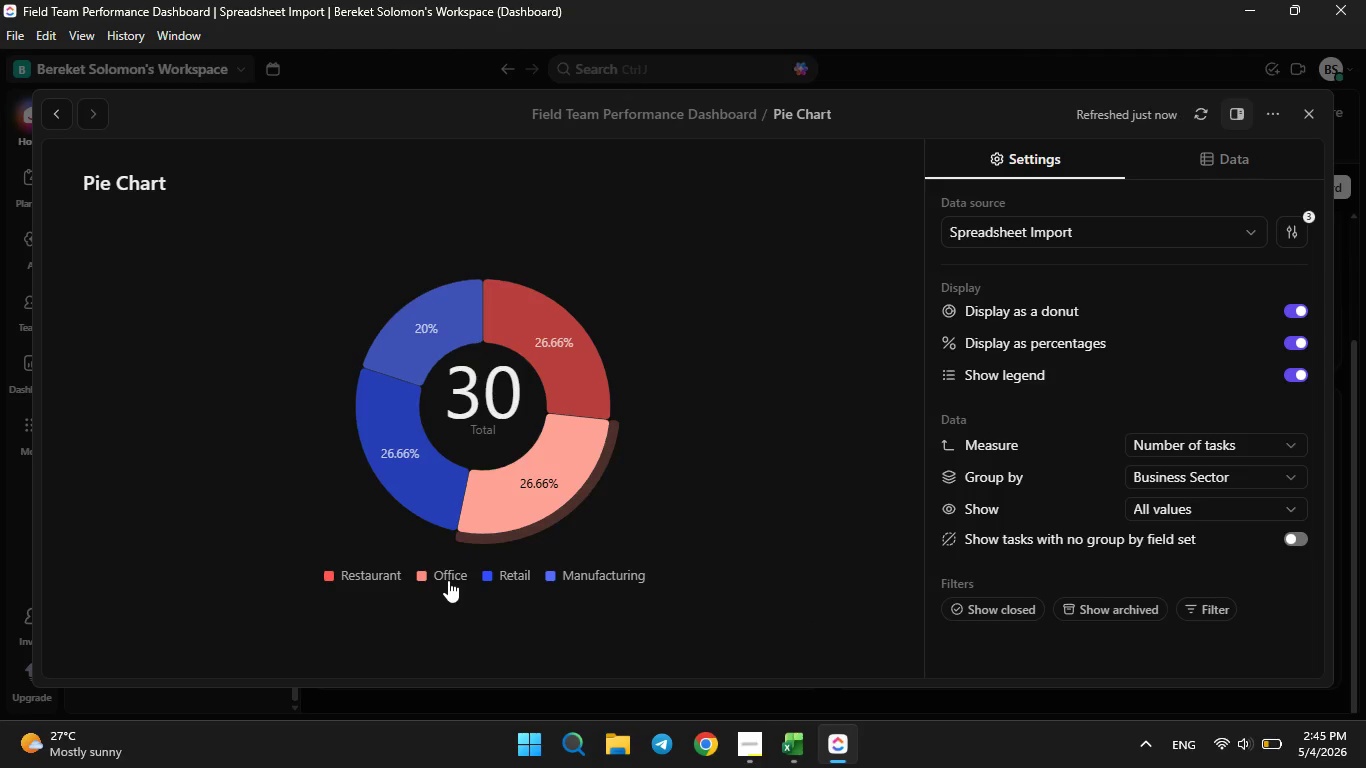 
scroll: coordinate [768, 351], scroll_direction: down, amount: 1.0
 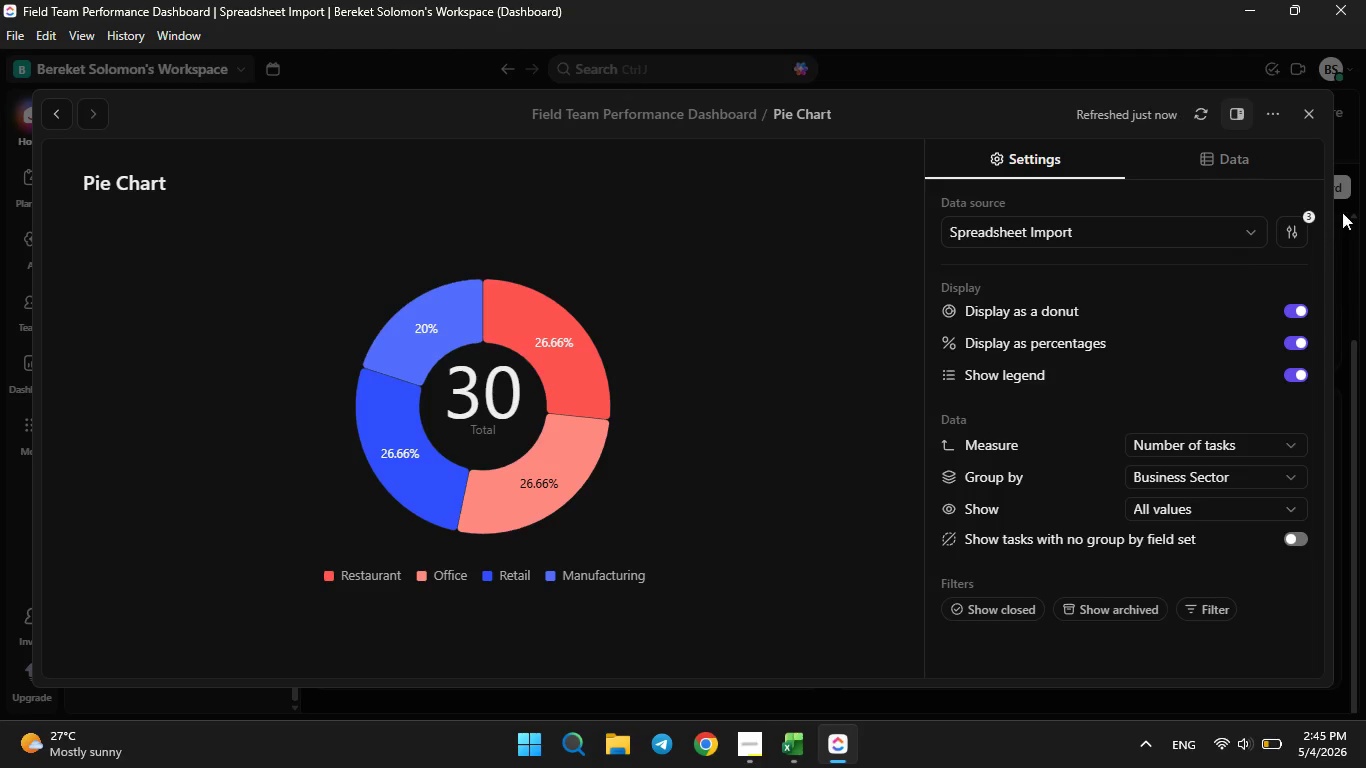 
left_click([1304, 112])
 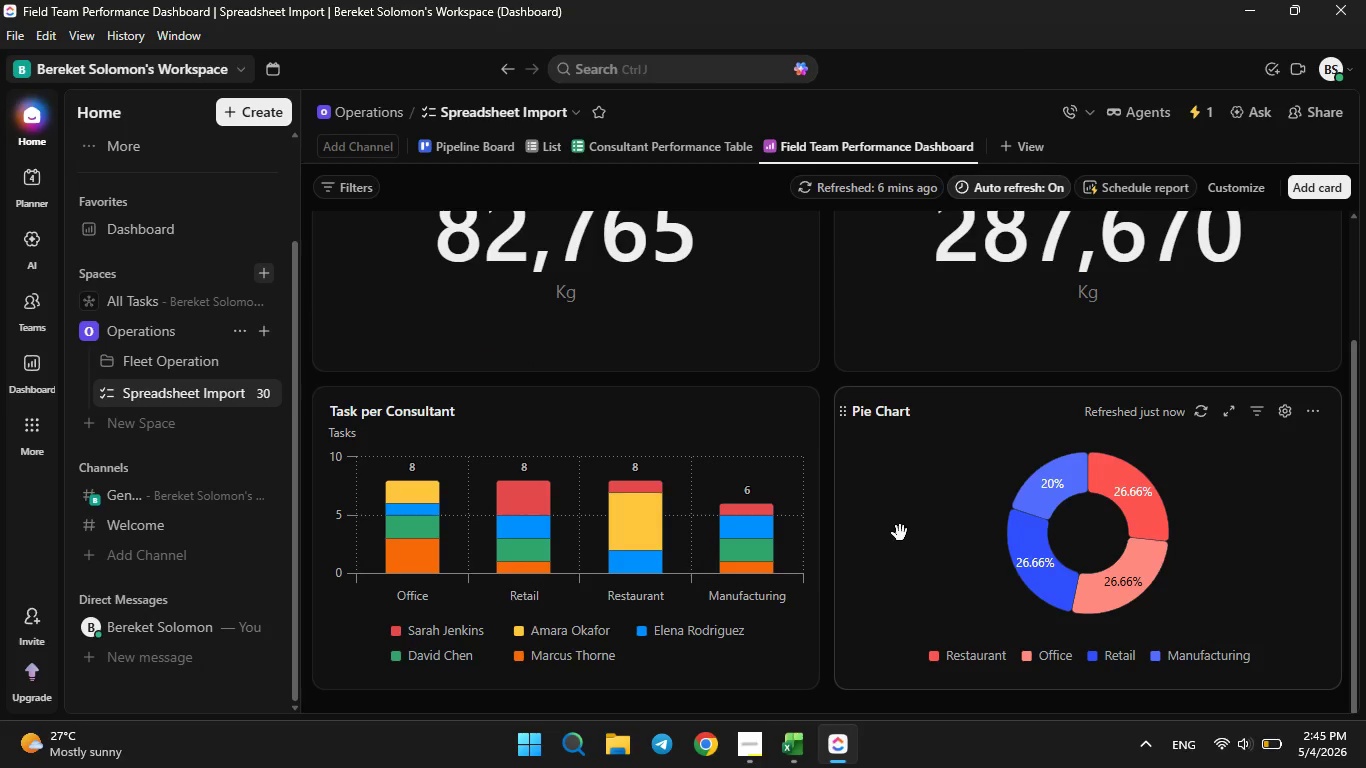 
scroll: coordinate [900, 531], scroll_direction: none, amount: 0.0
 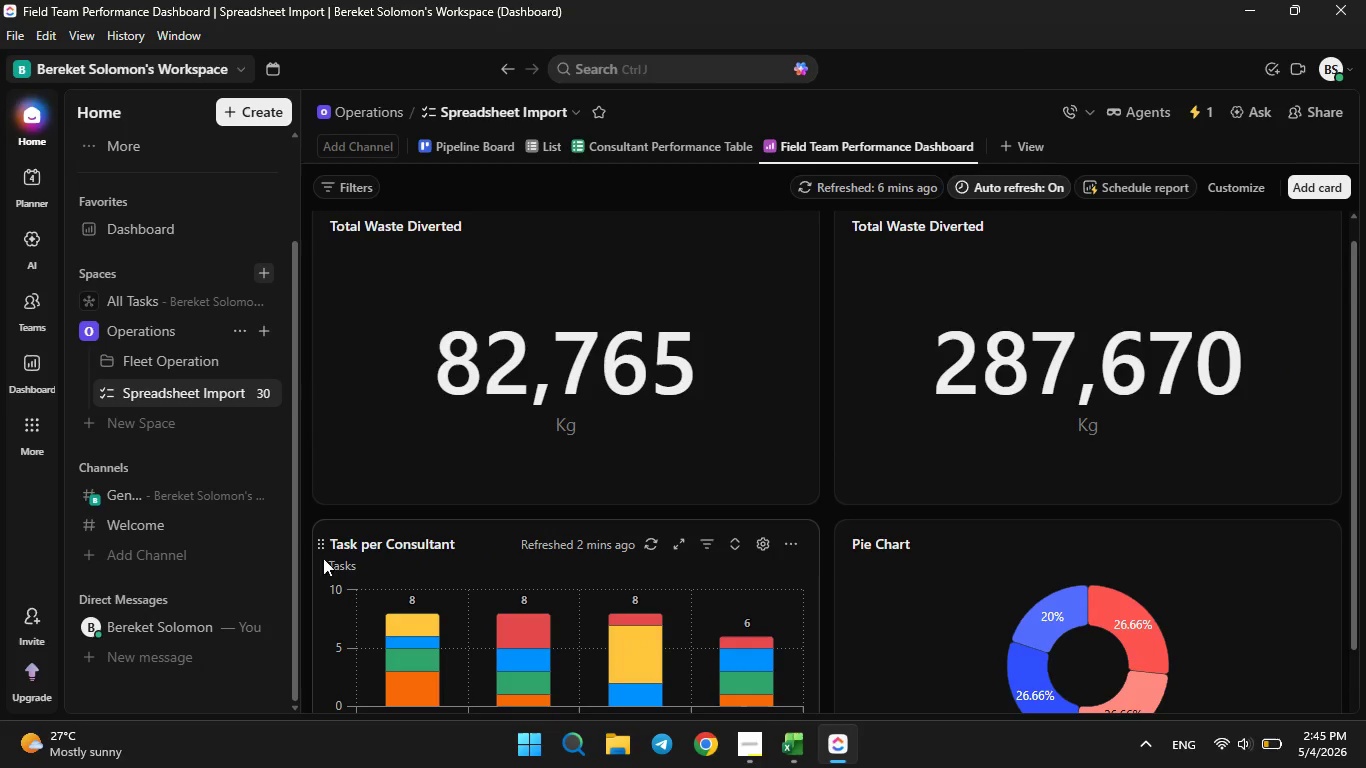 
left_click_drag(start_coordinate=[321, 552], to_coordinate=[318, 270])
 